 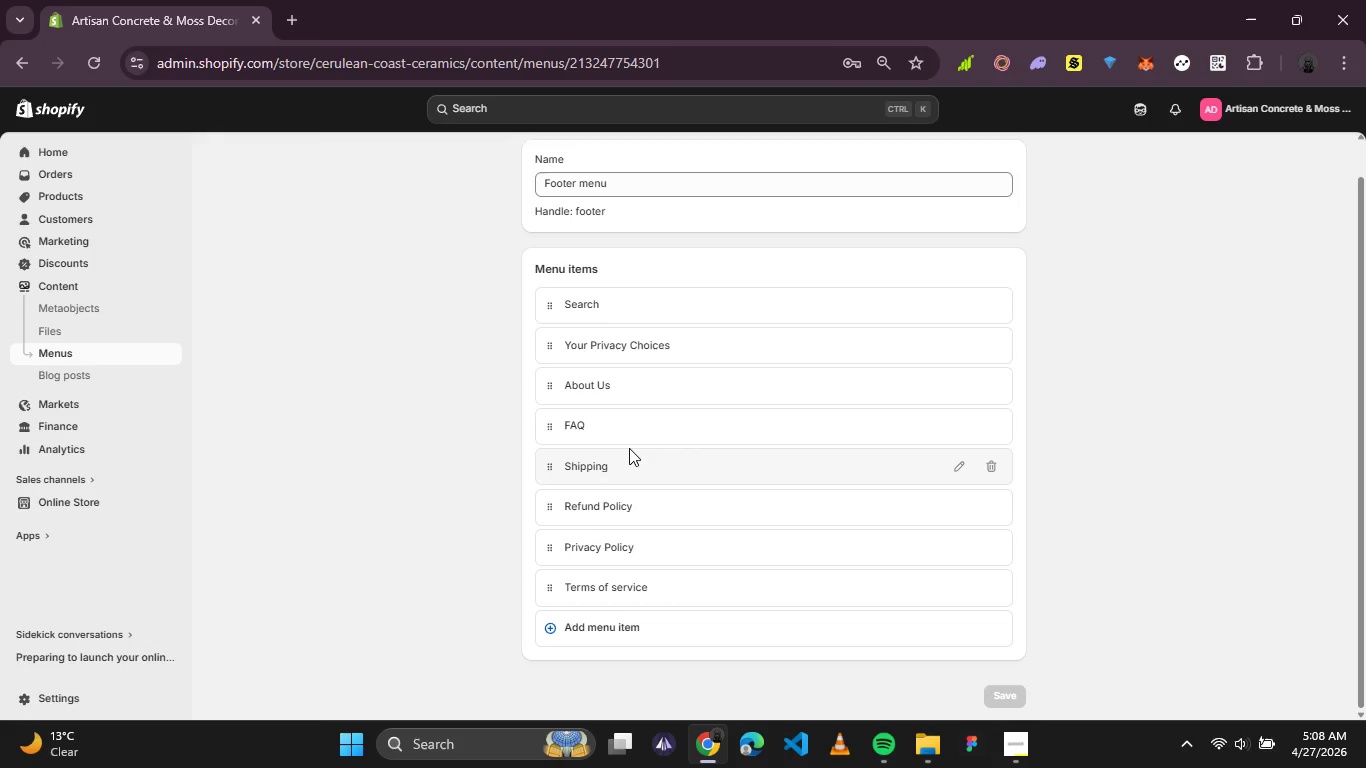 
left_click([88, 496])
 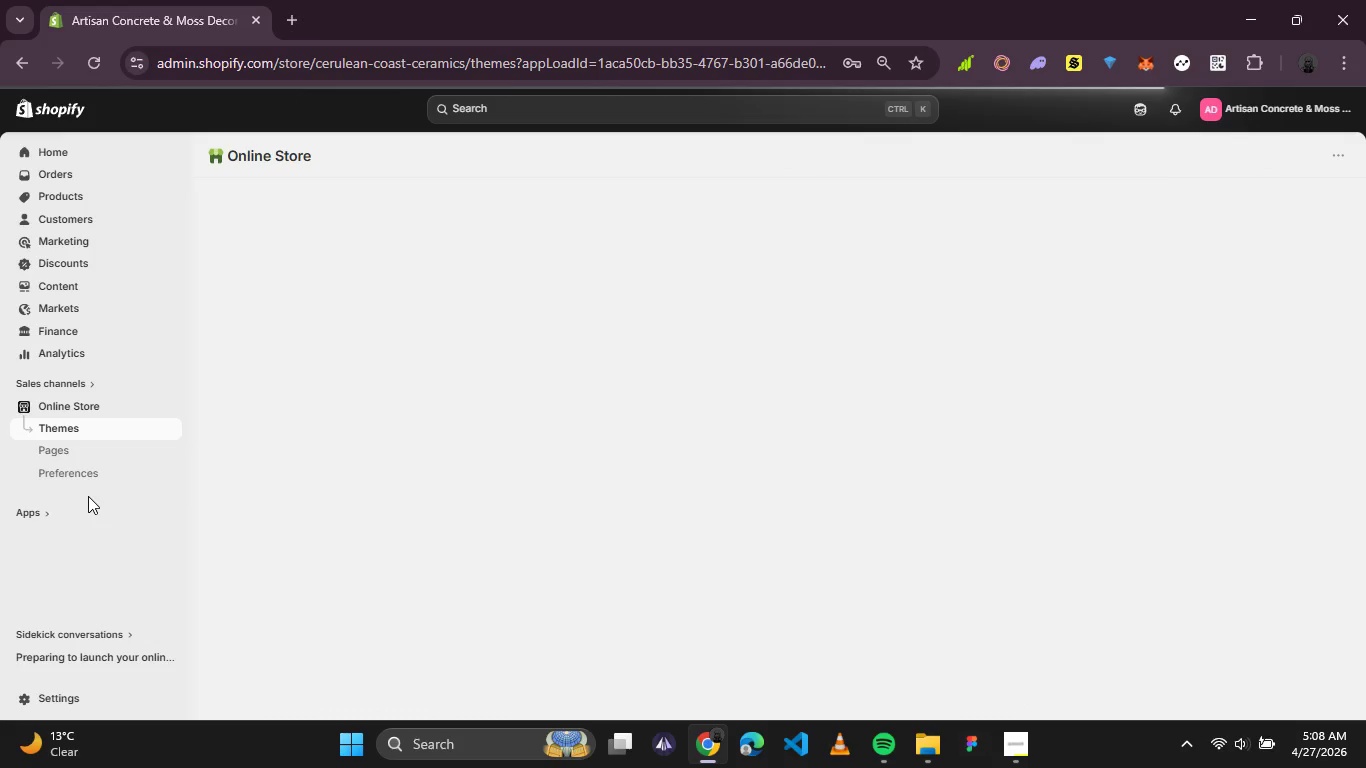 
wait(9.69)
 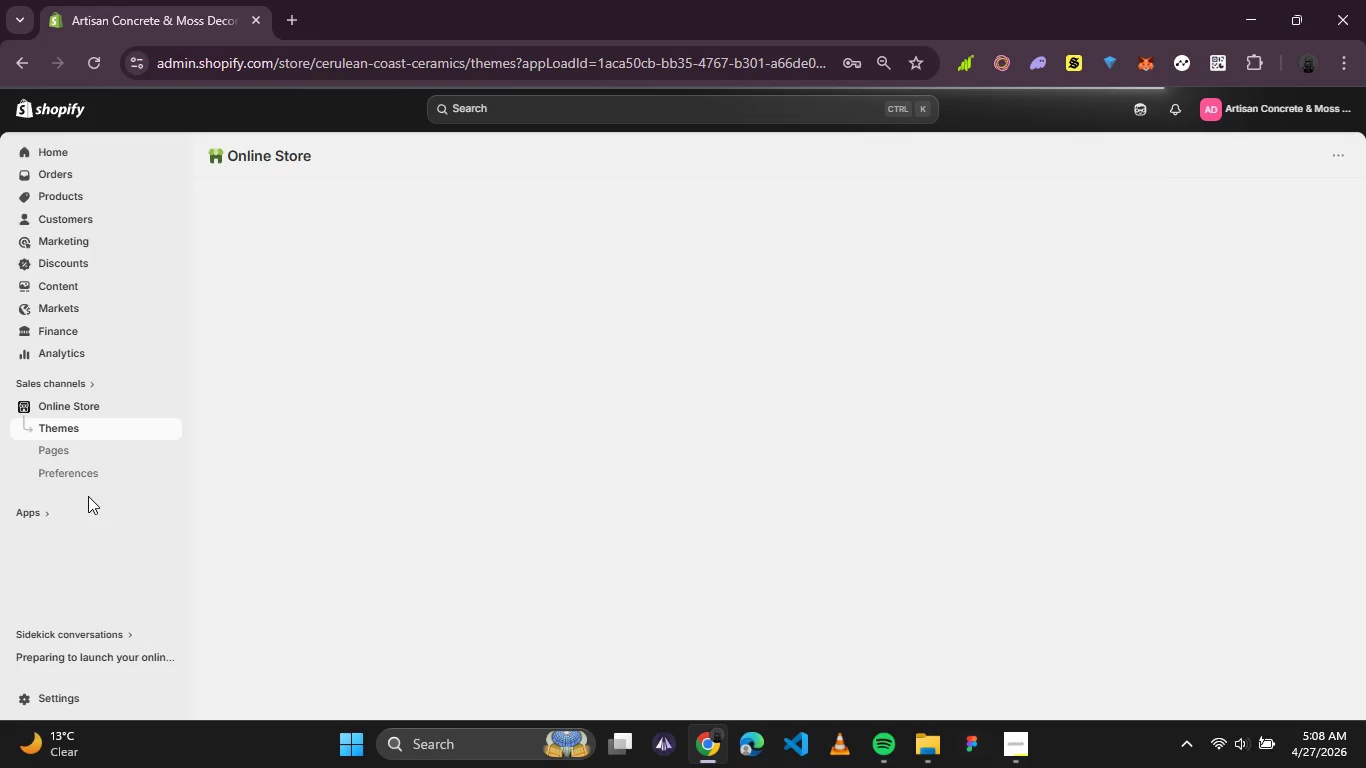 
left_click([1083, 511])
 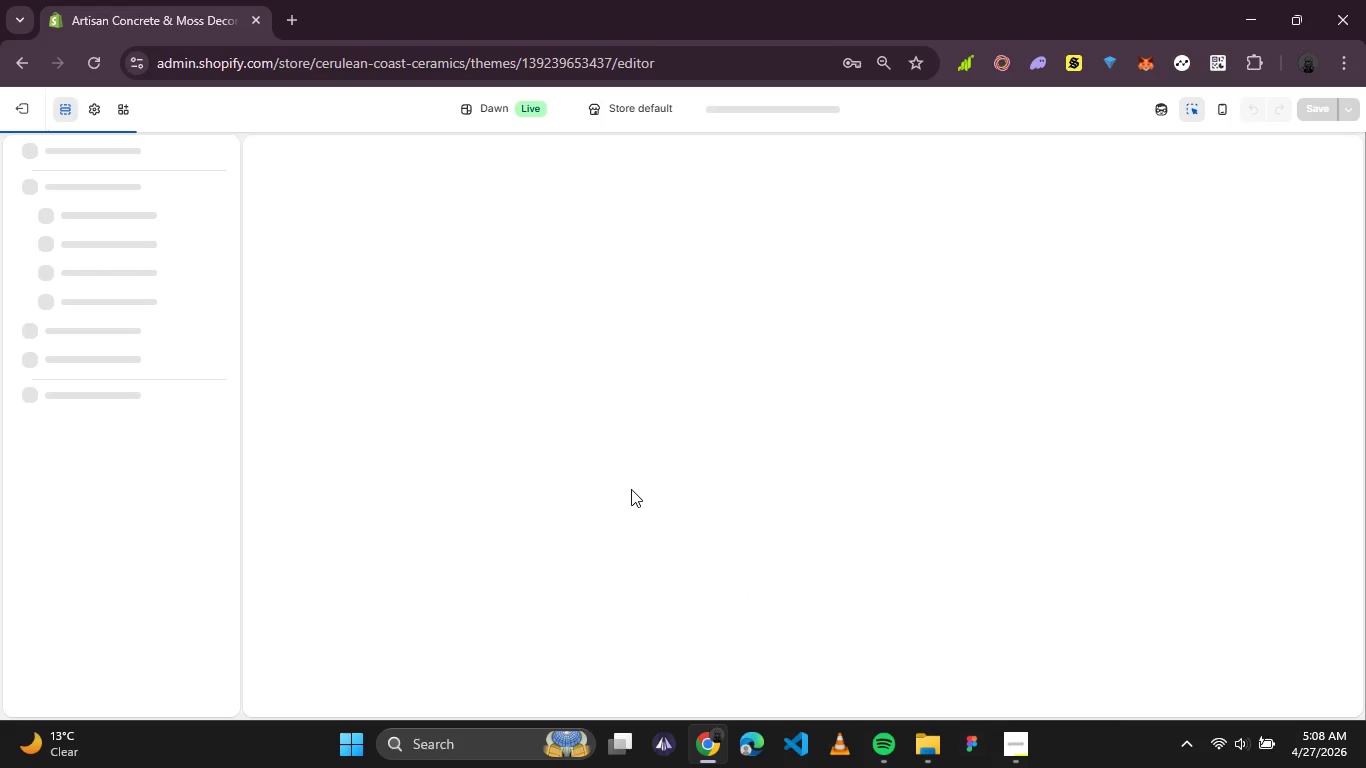 
wait(9.41)
 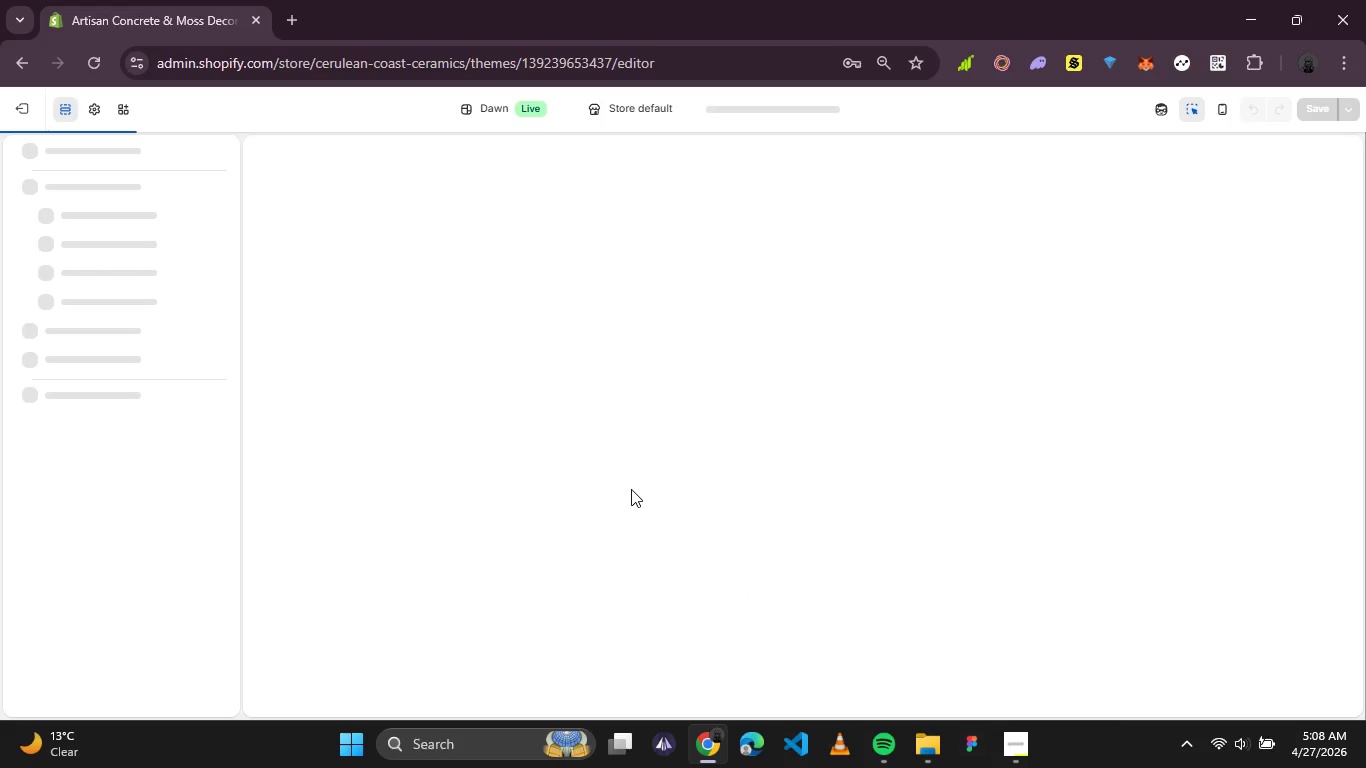 
scroll: coordinate [747, 343], scroll_direction: down, amount: 5.0
 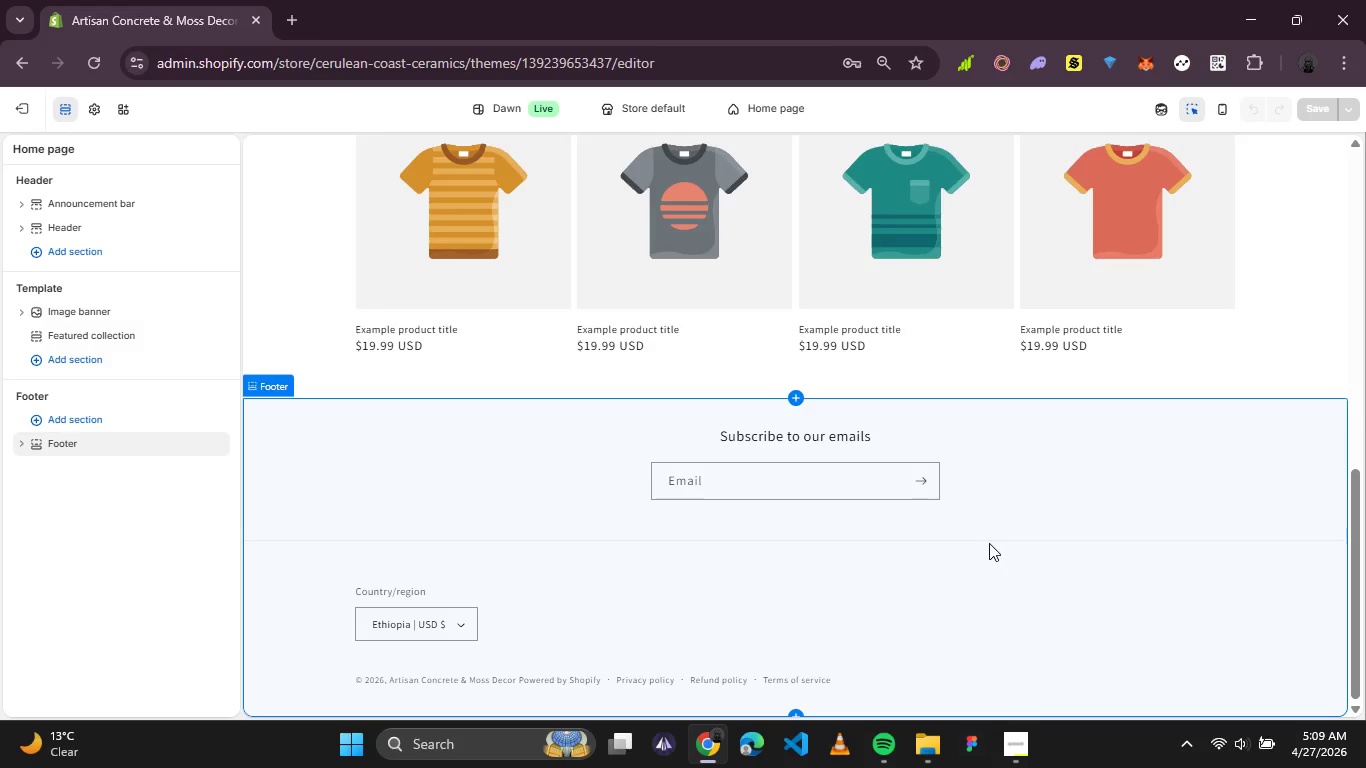 
wait(8.87)
 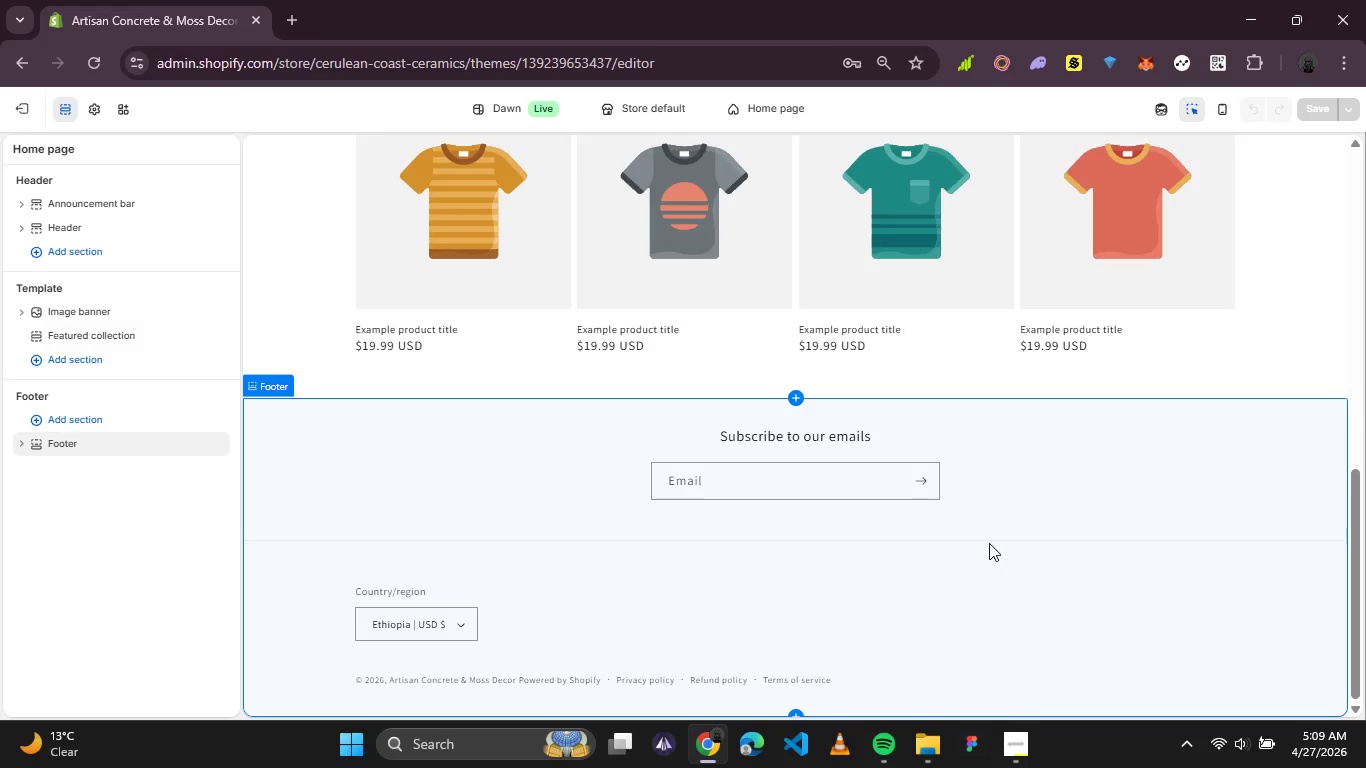 
left_click([50, 444])
 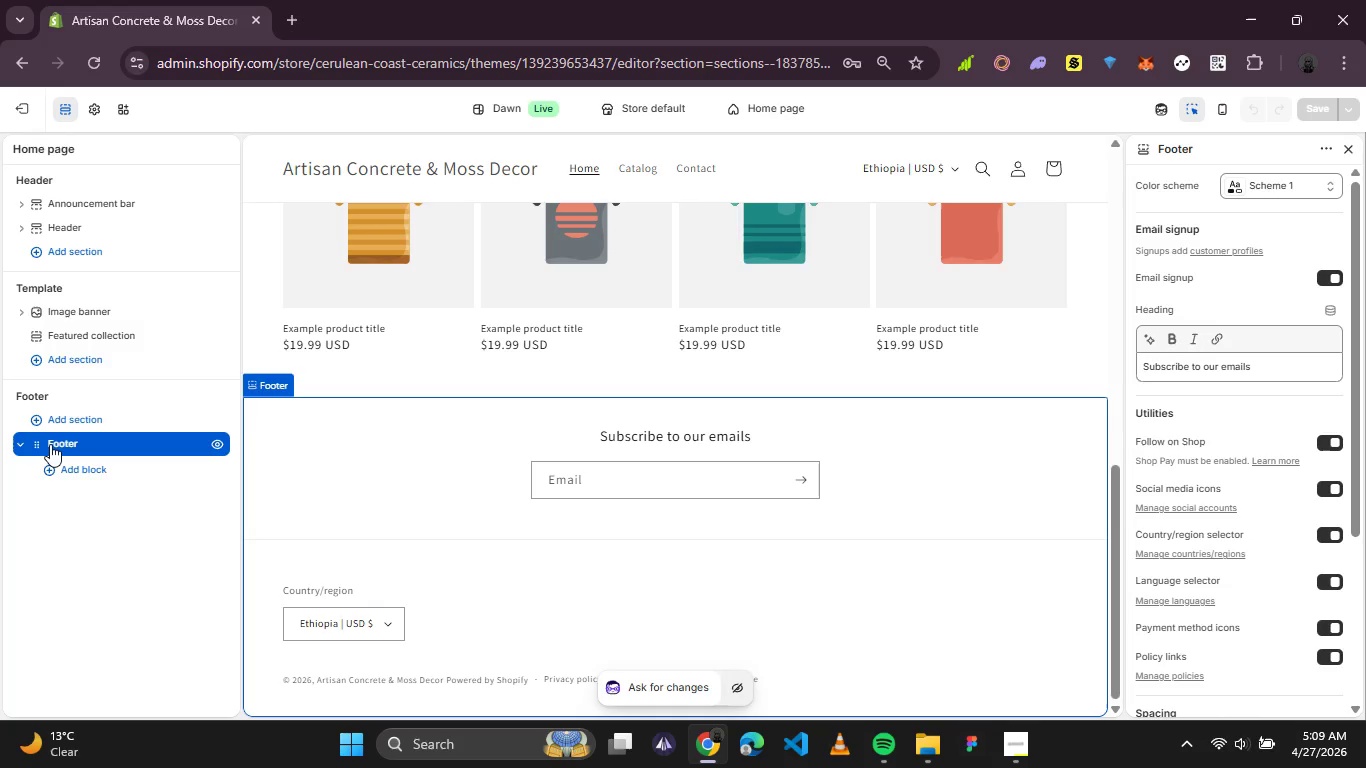 
wait(5.98)
 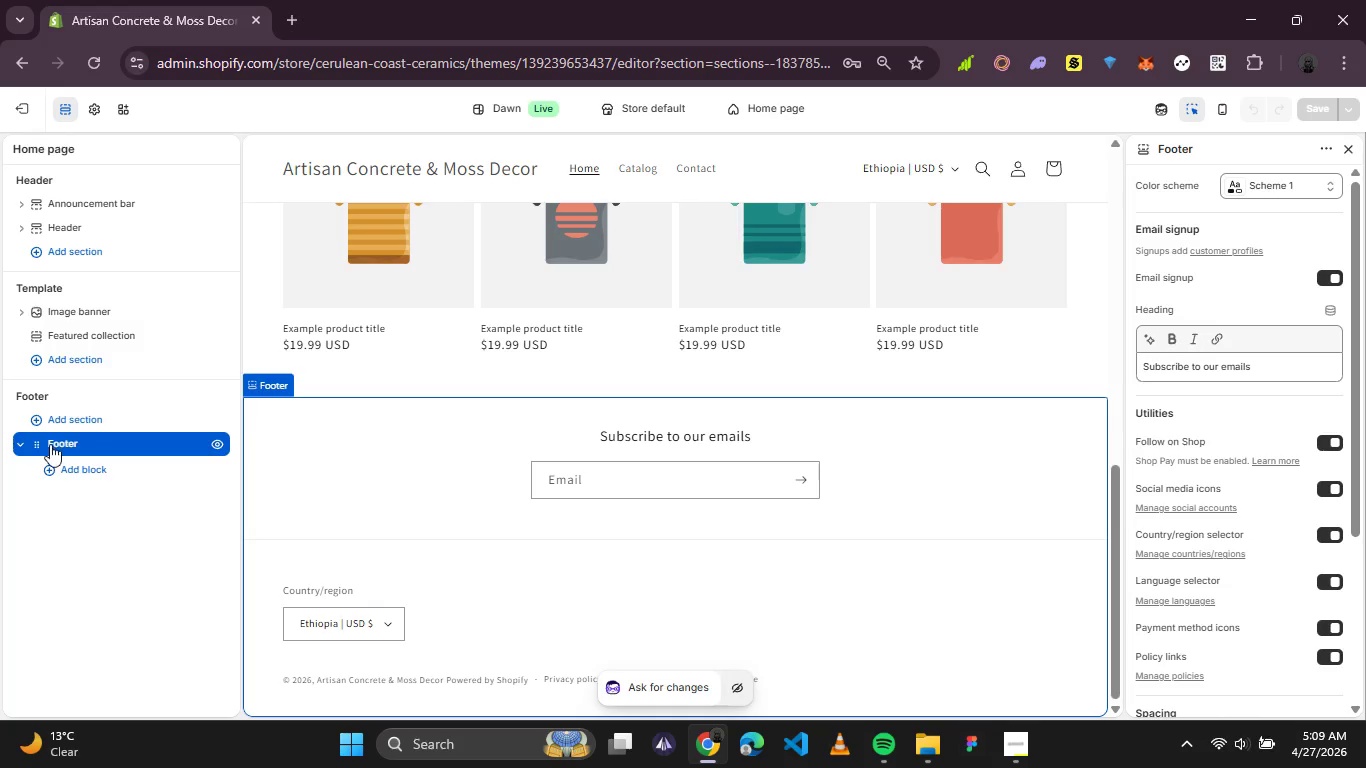 
left_click([50, 466])
 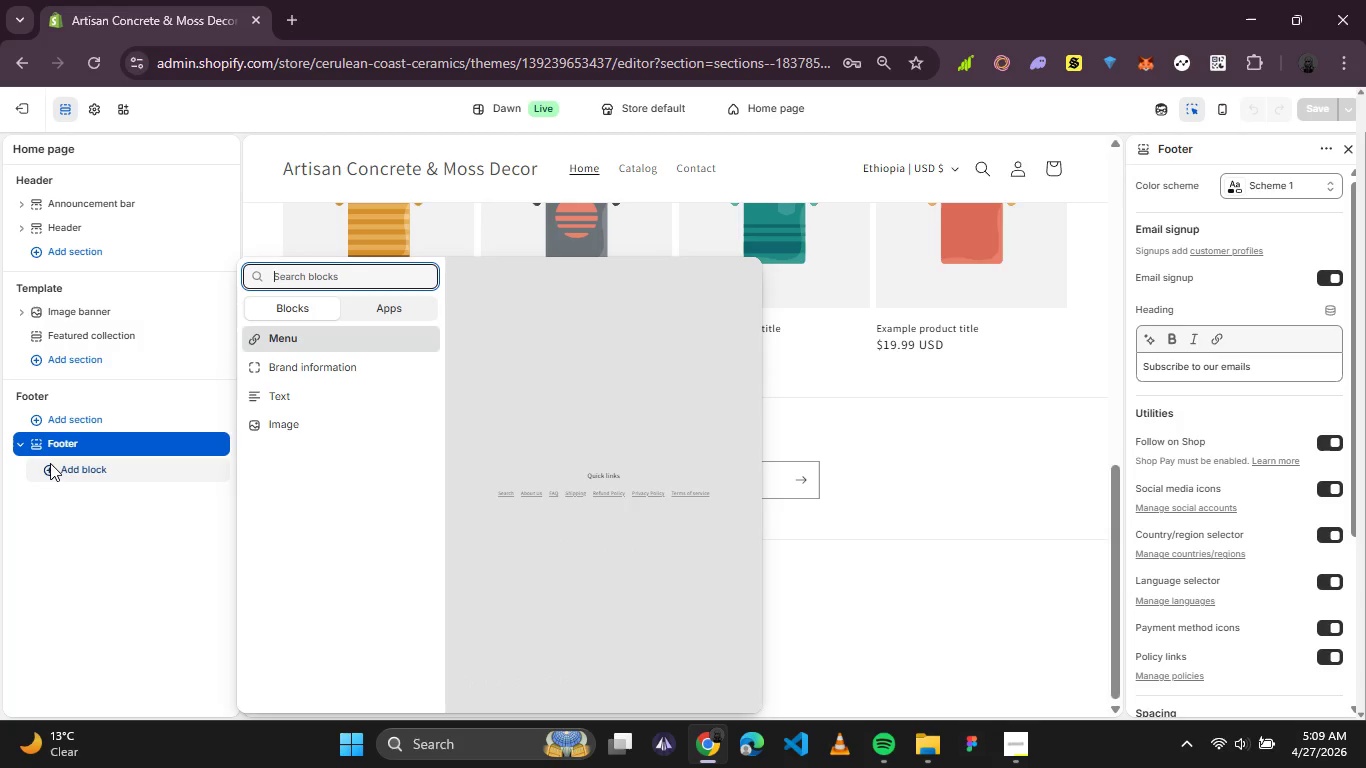 
wait(5.97)
 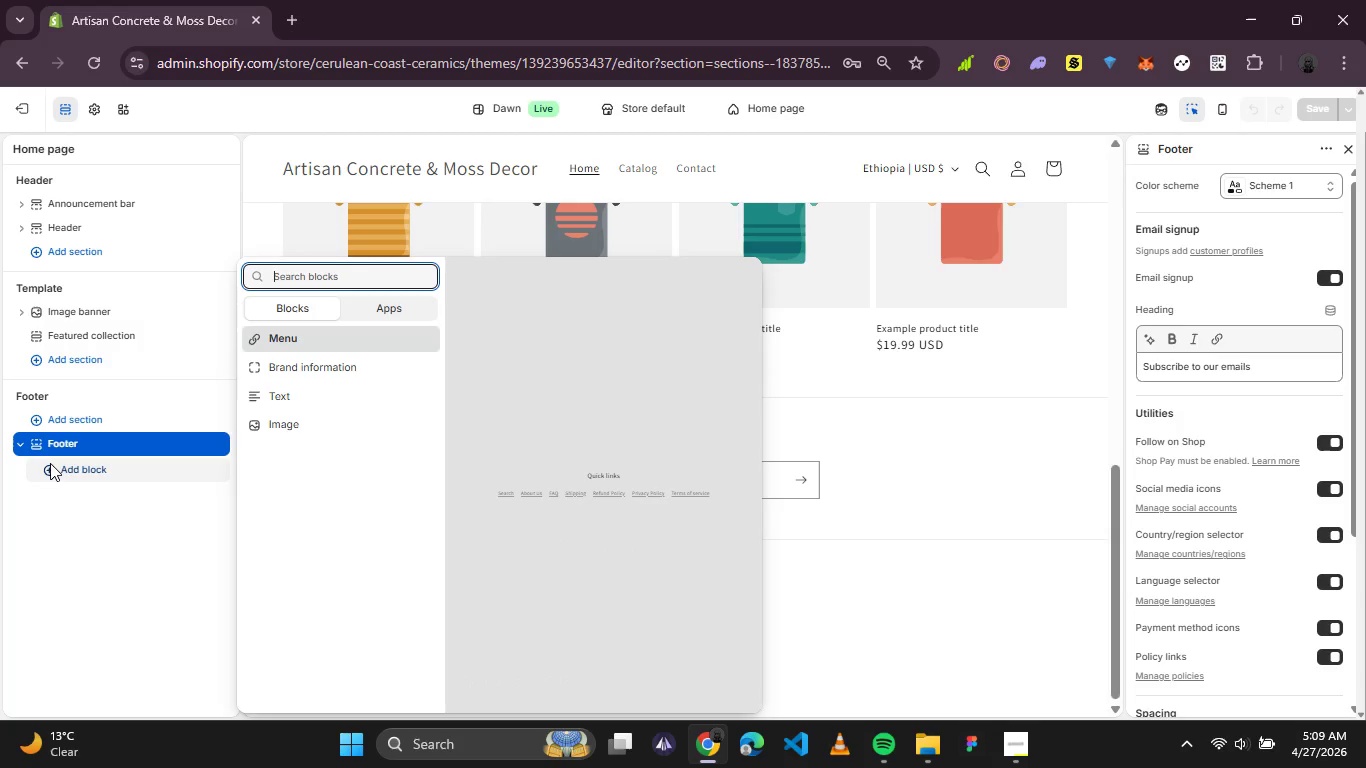 
left_click([319, 337])
 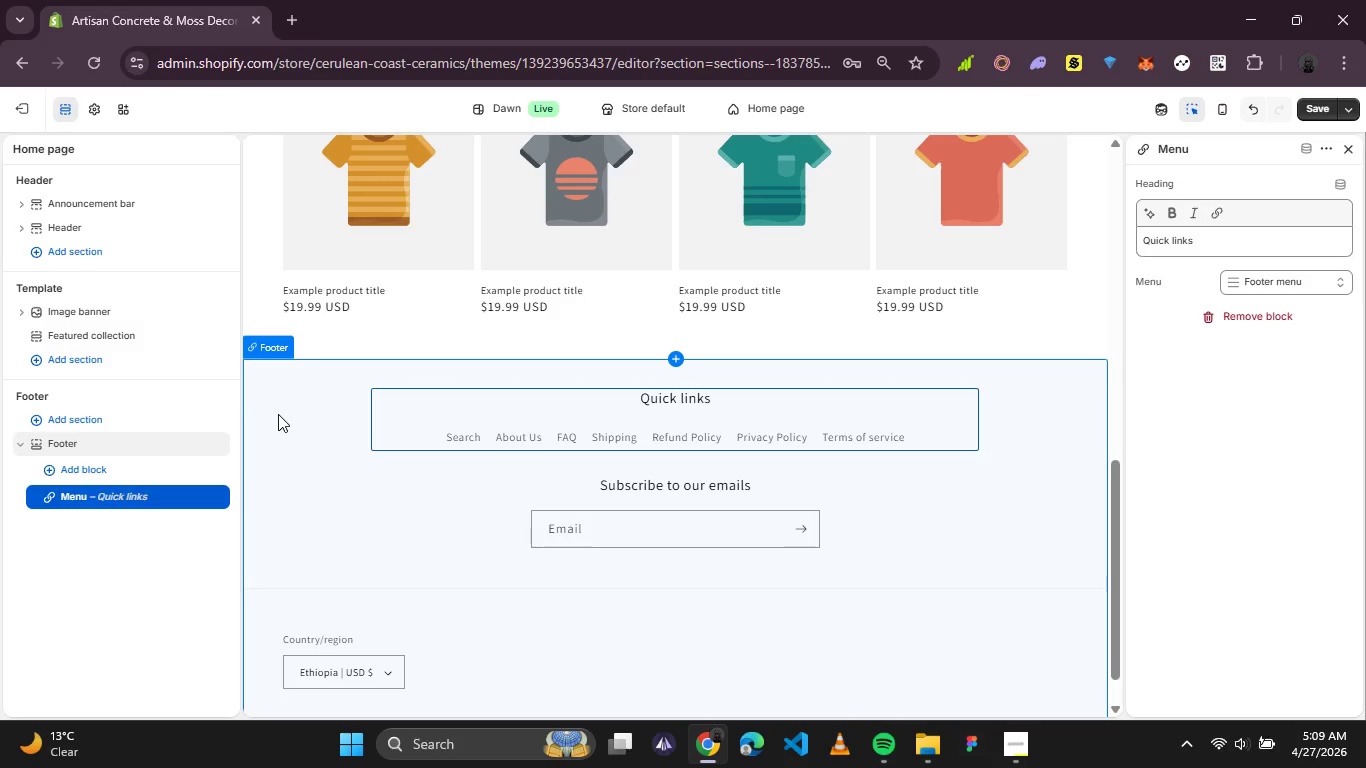 
wait(16.83)
 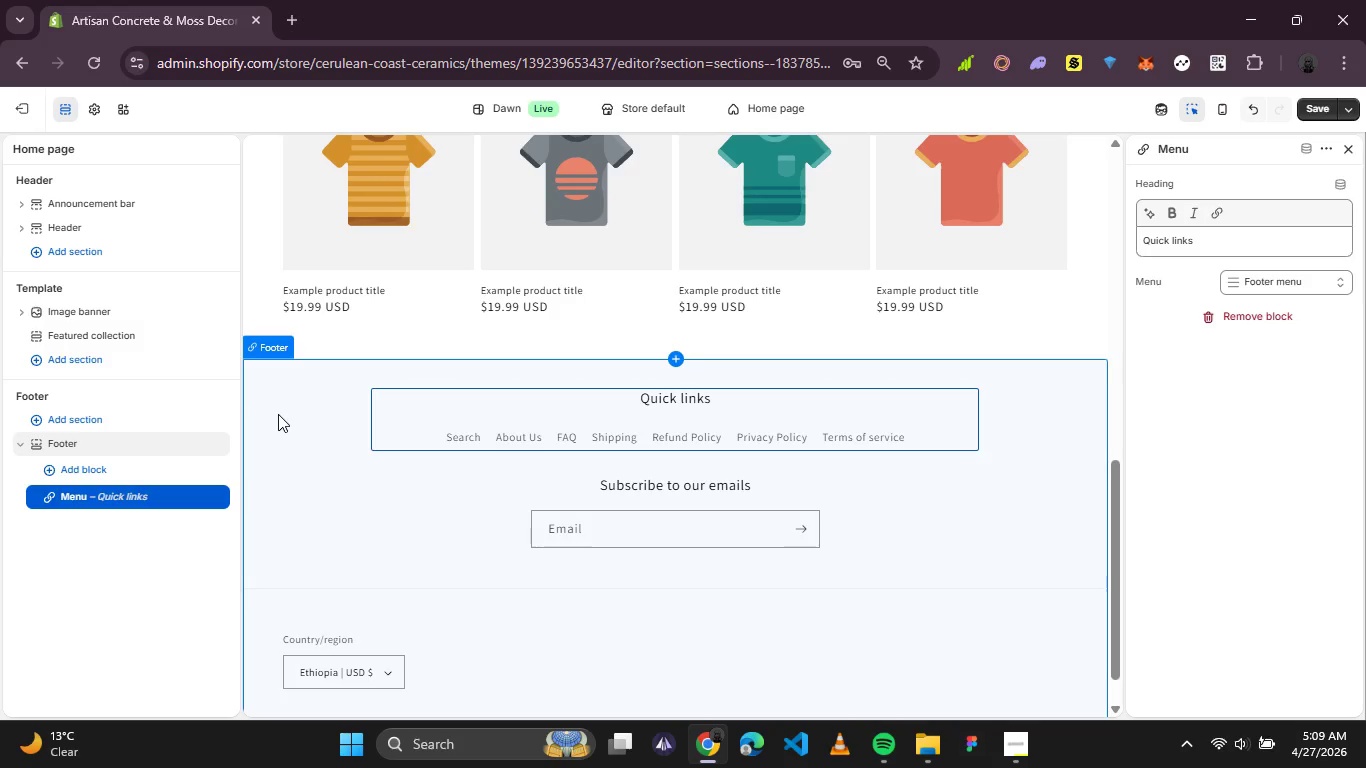 
left_click_drag(start_coordinate=[769, 405], to_coordinate=[761, 543])
 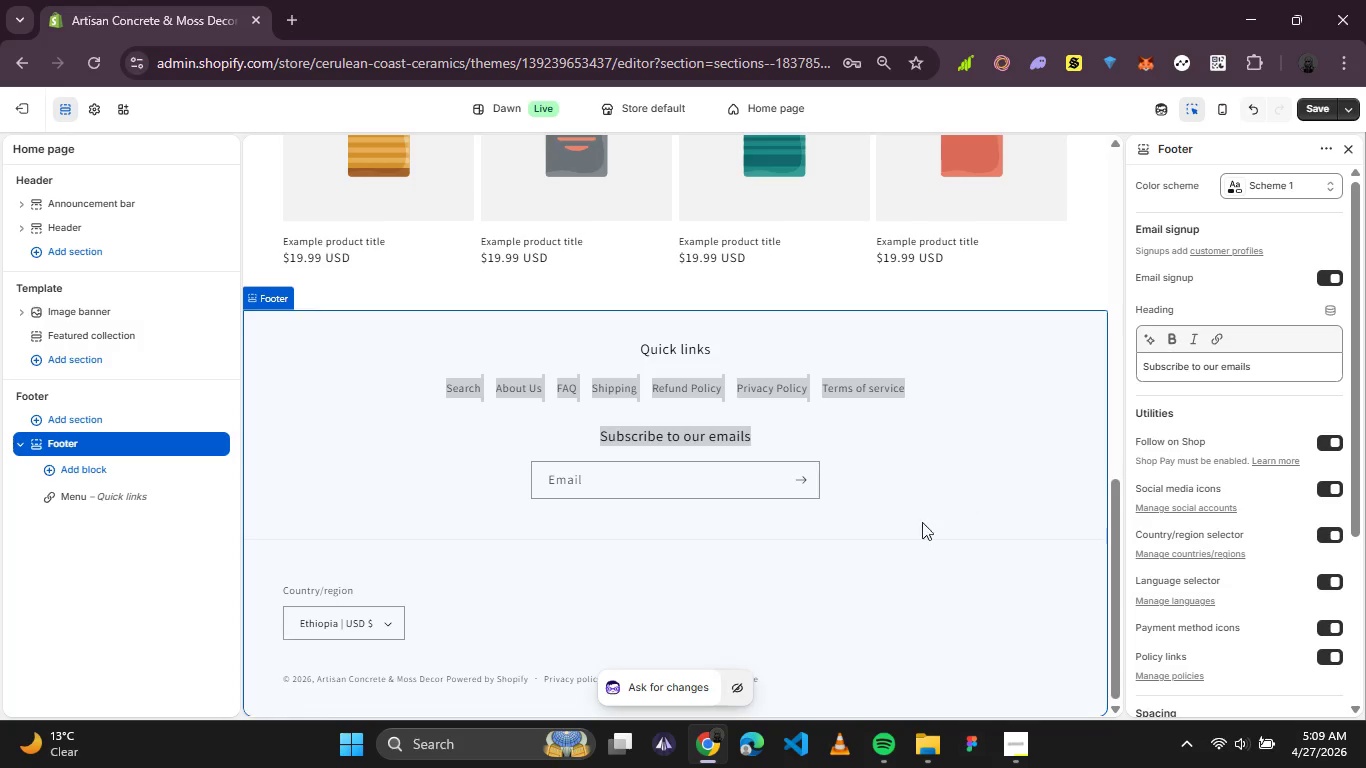 
left_click([875, 565])
 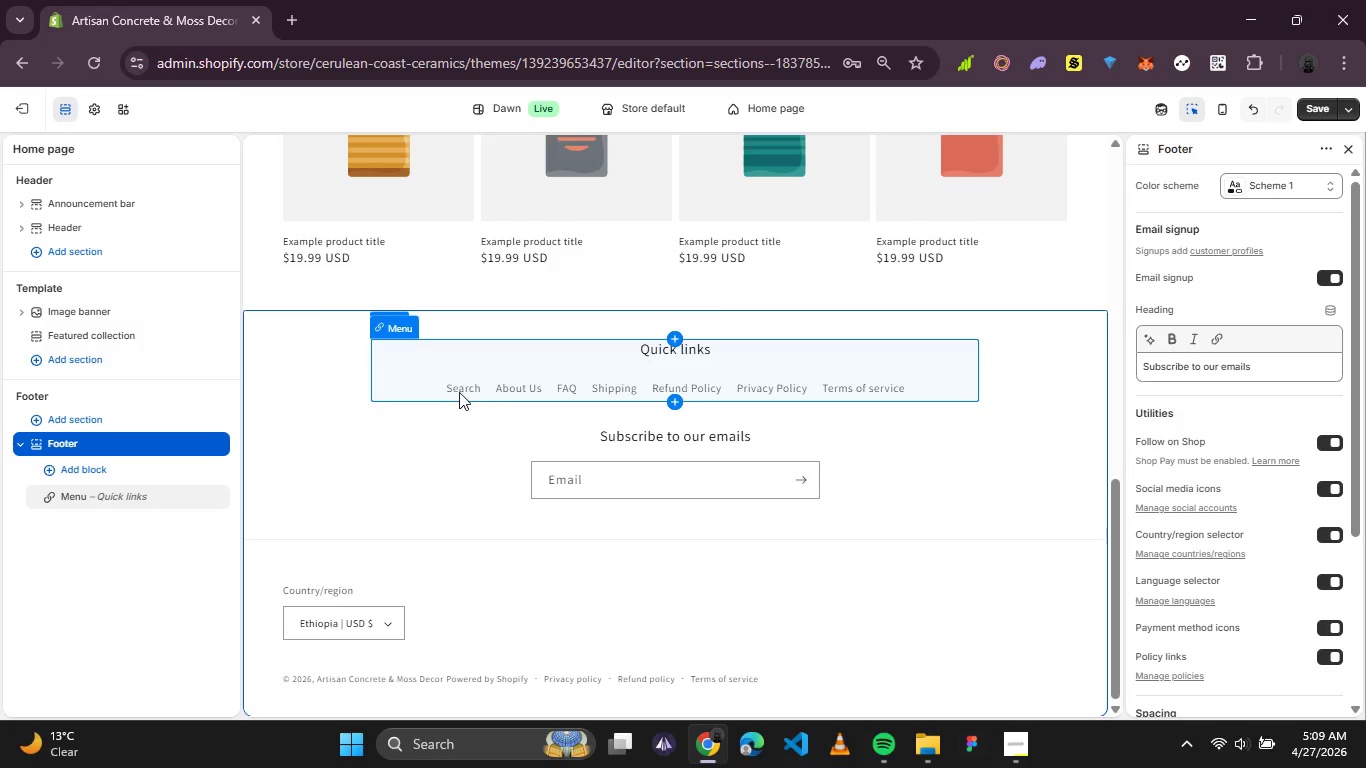 
left_click([689, 362])
 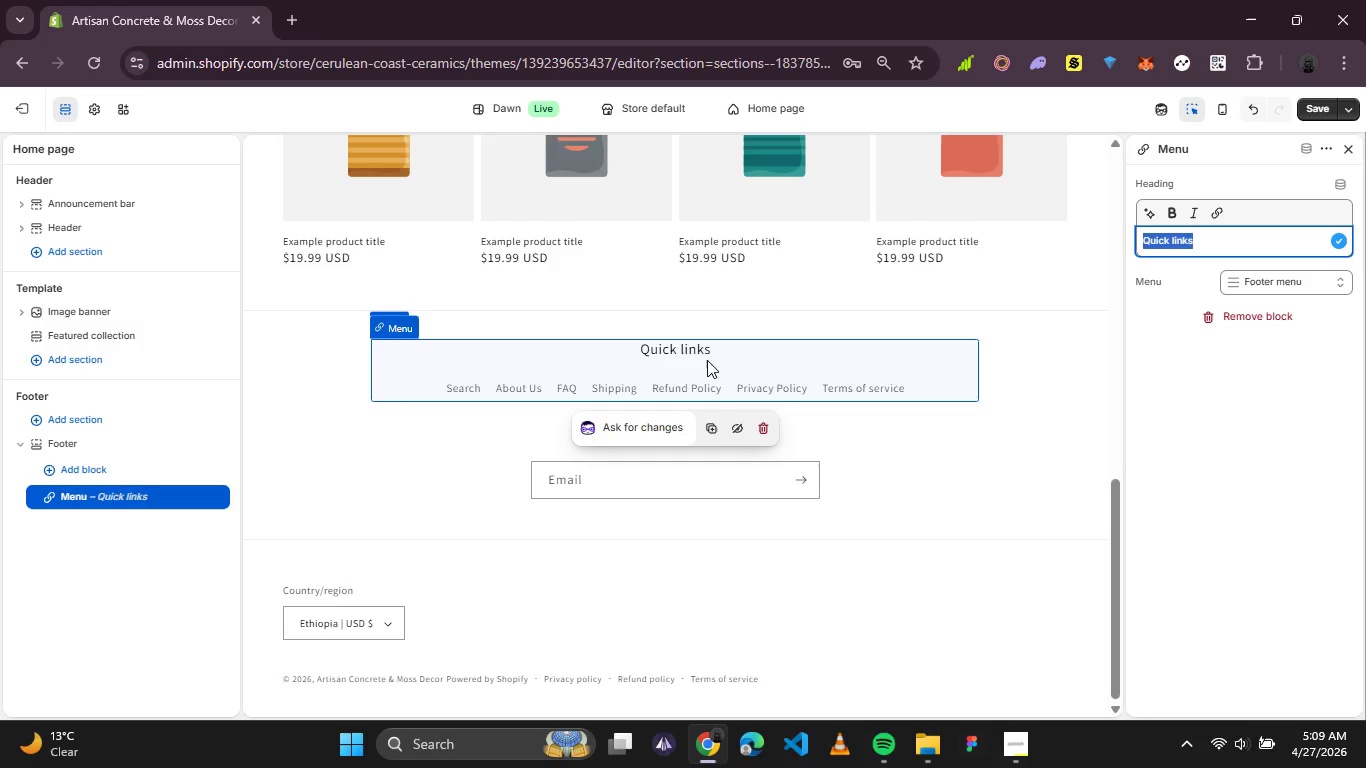 
wait(11.56)
 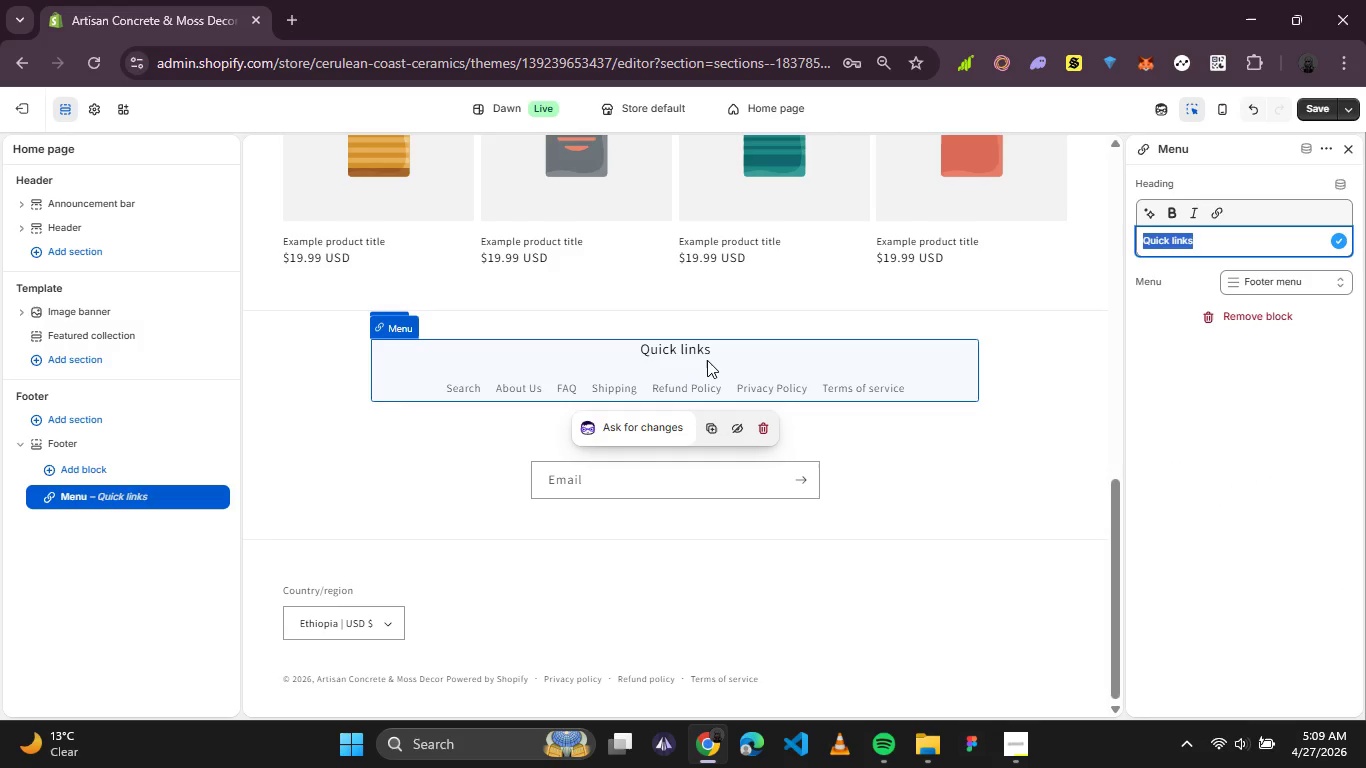 
left_click([195, 494])
 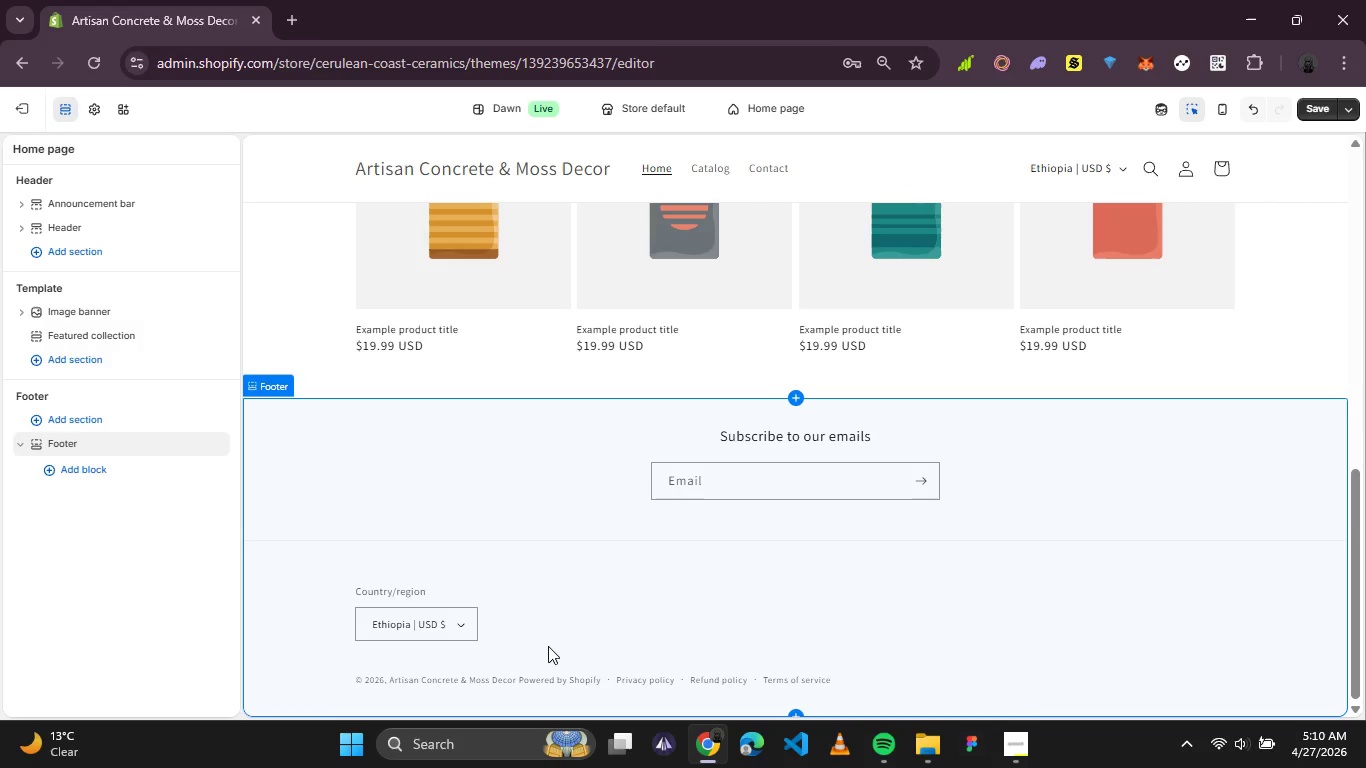 
wait(8.41)
 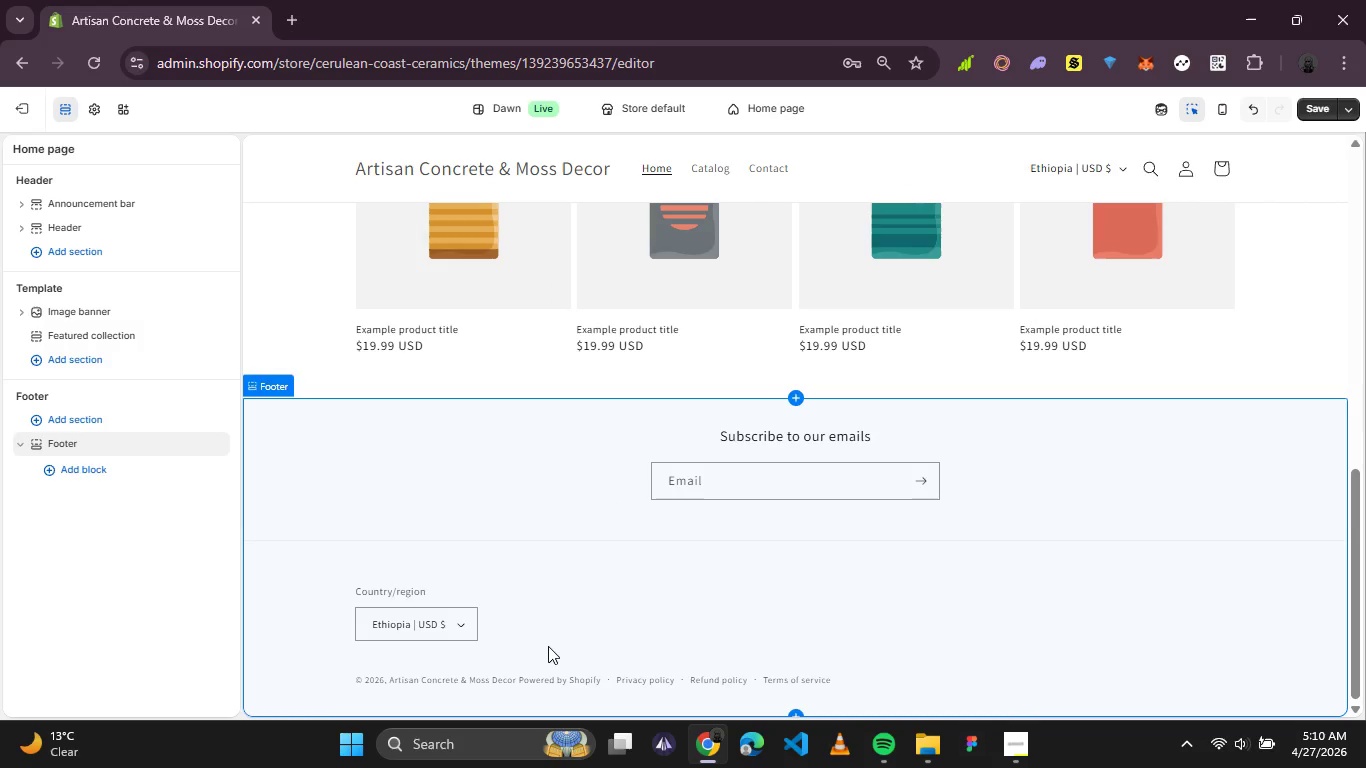 
left_click([44, 474])
 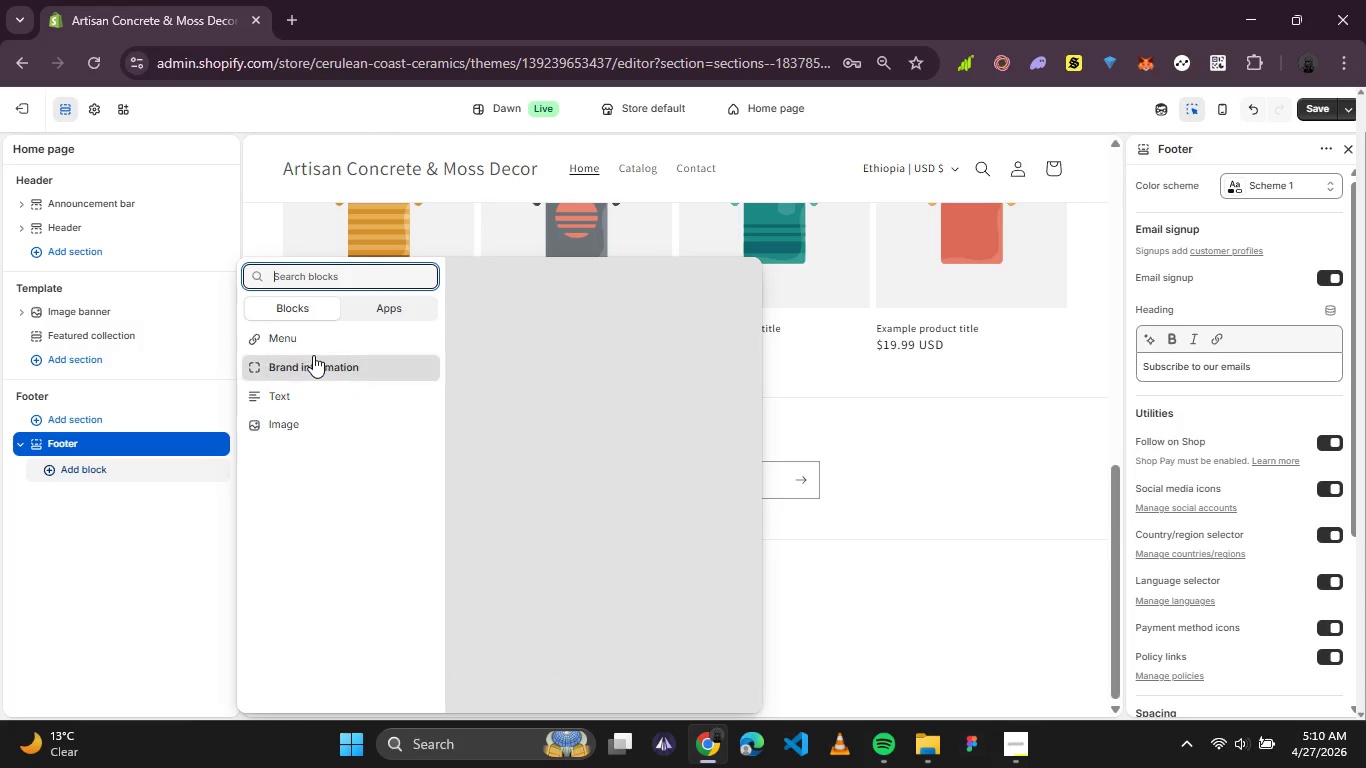 
left_click([318, 346])
 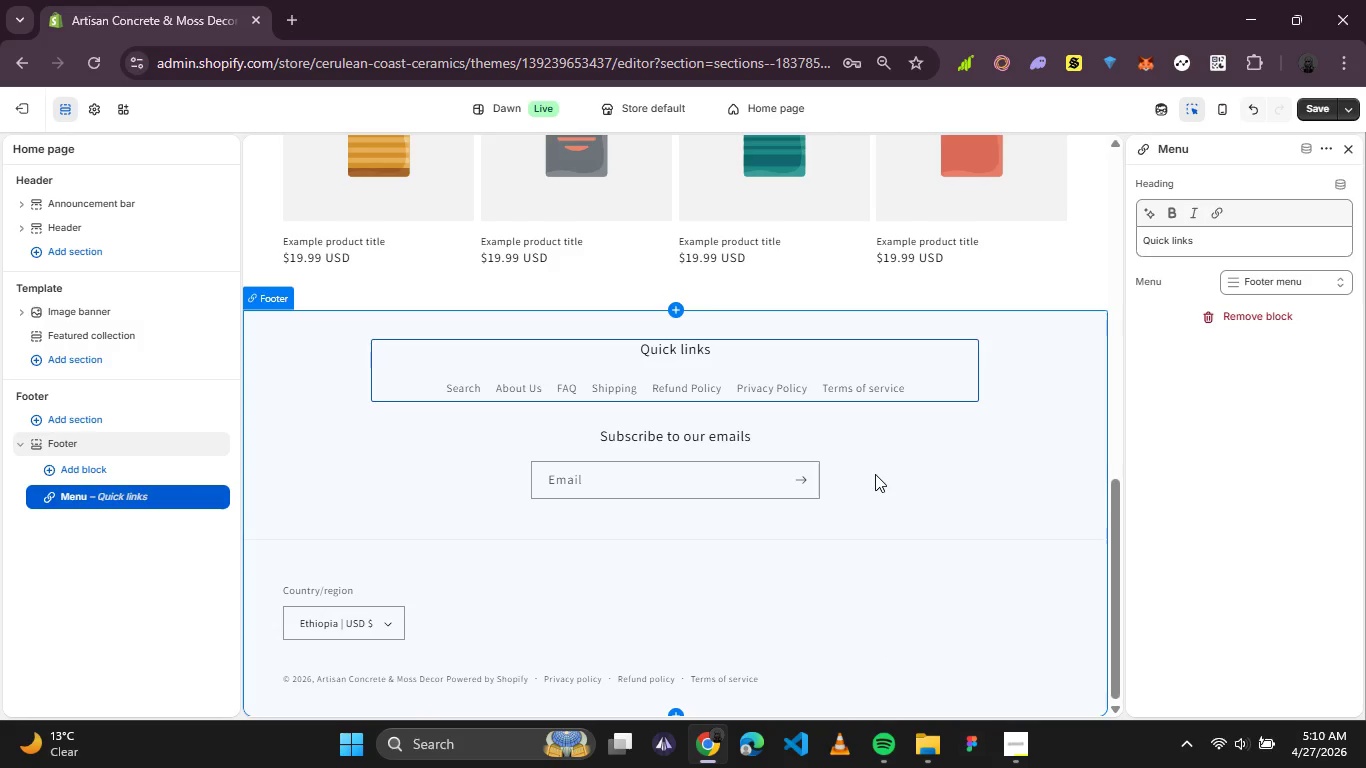 
wait(18.3)
 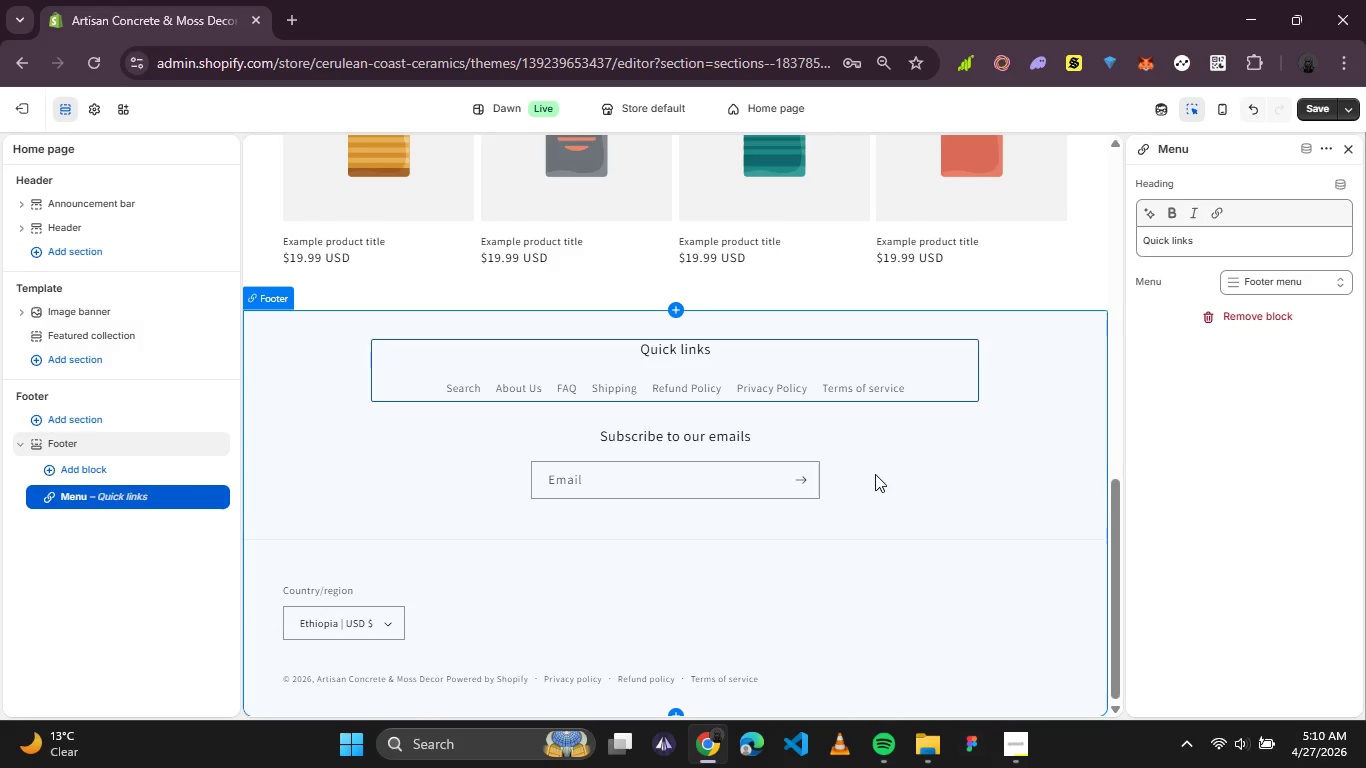 
left_click([911, 457])
 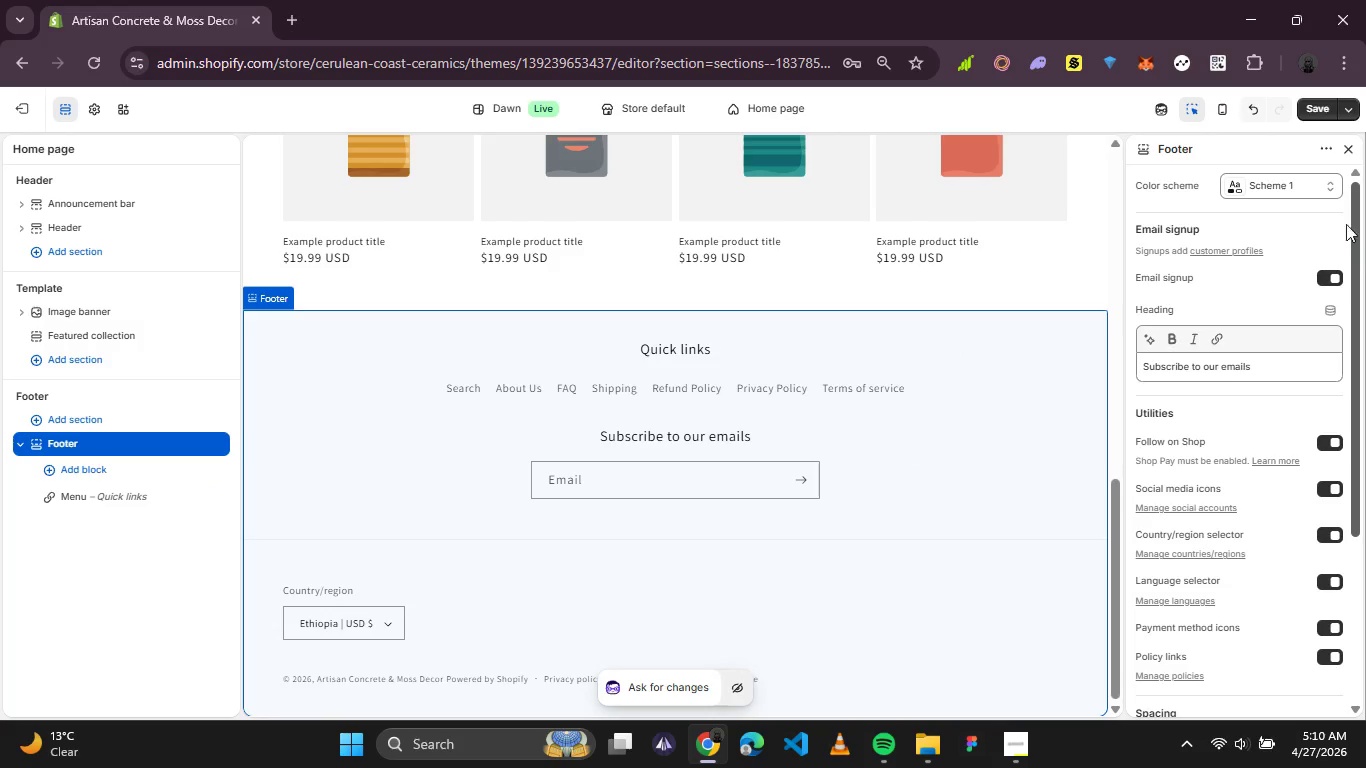 
left_click([1328, 193])
 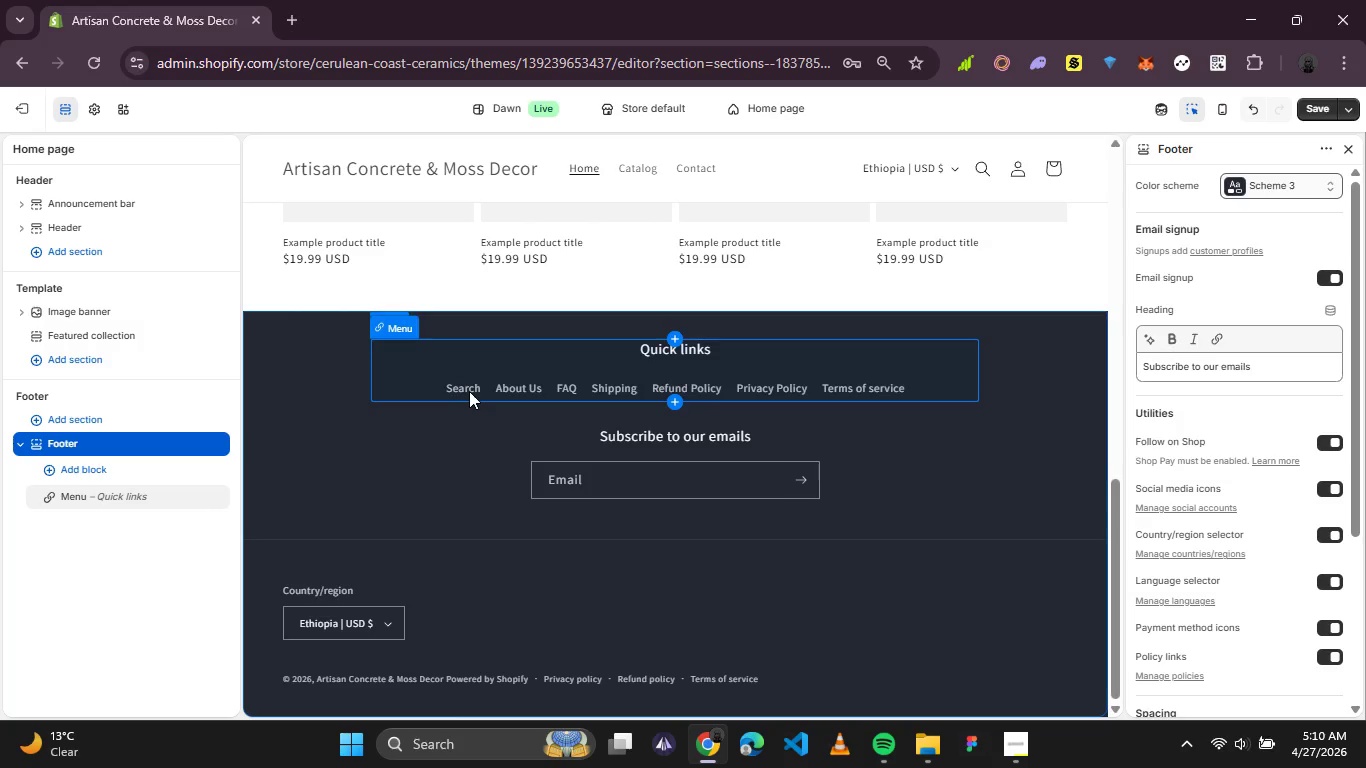 
wait(6.86)
 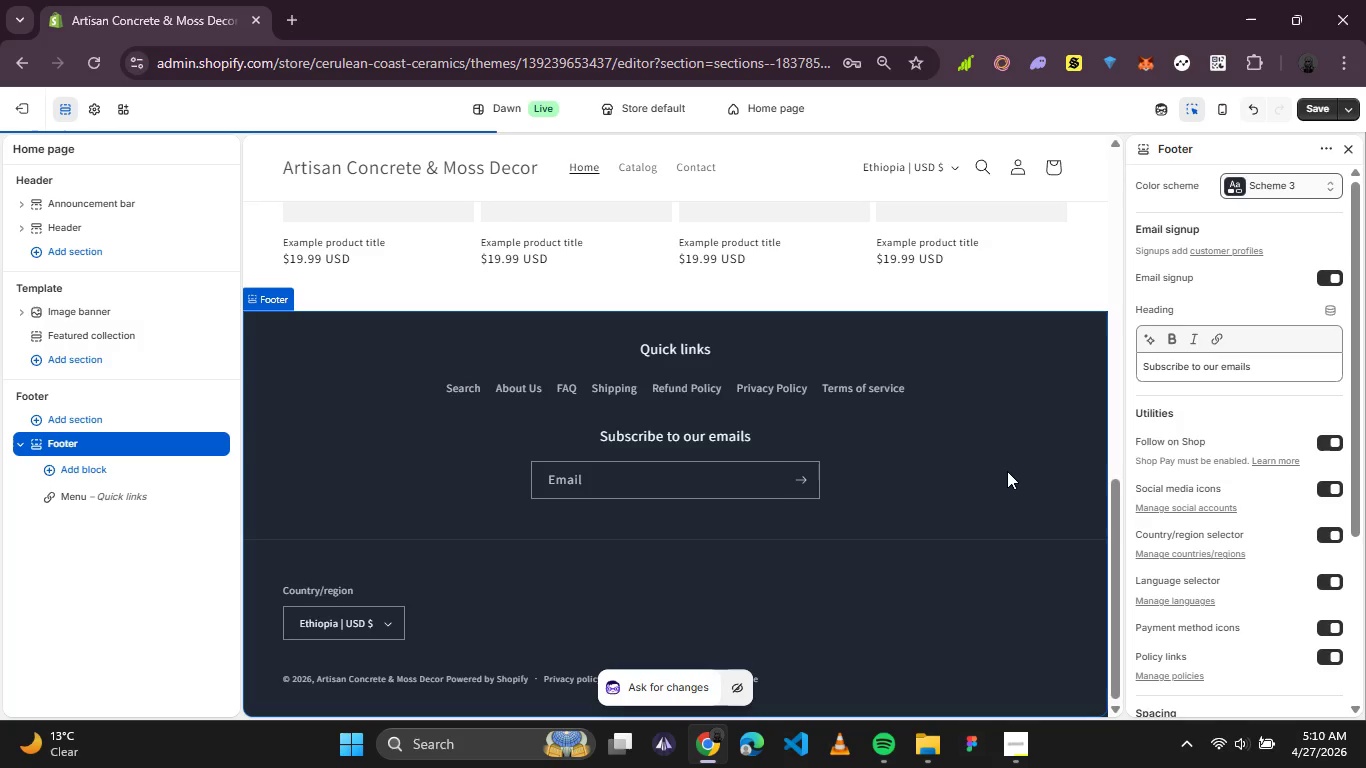 
left_click([769, 370])
 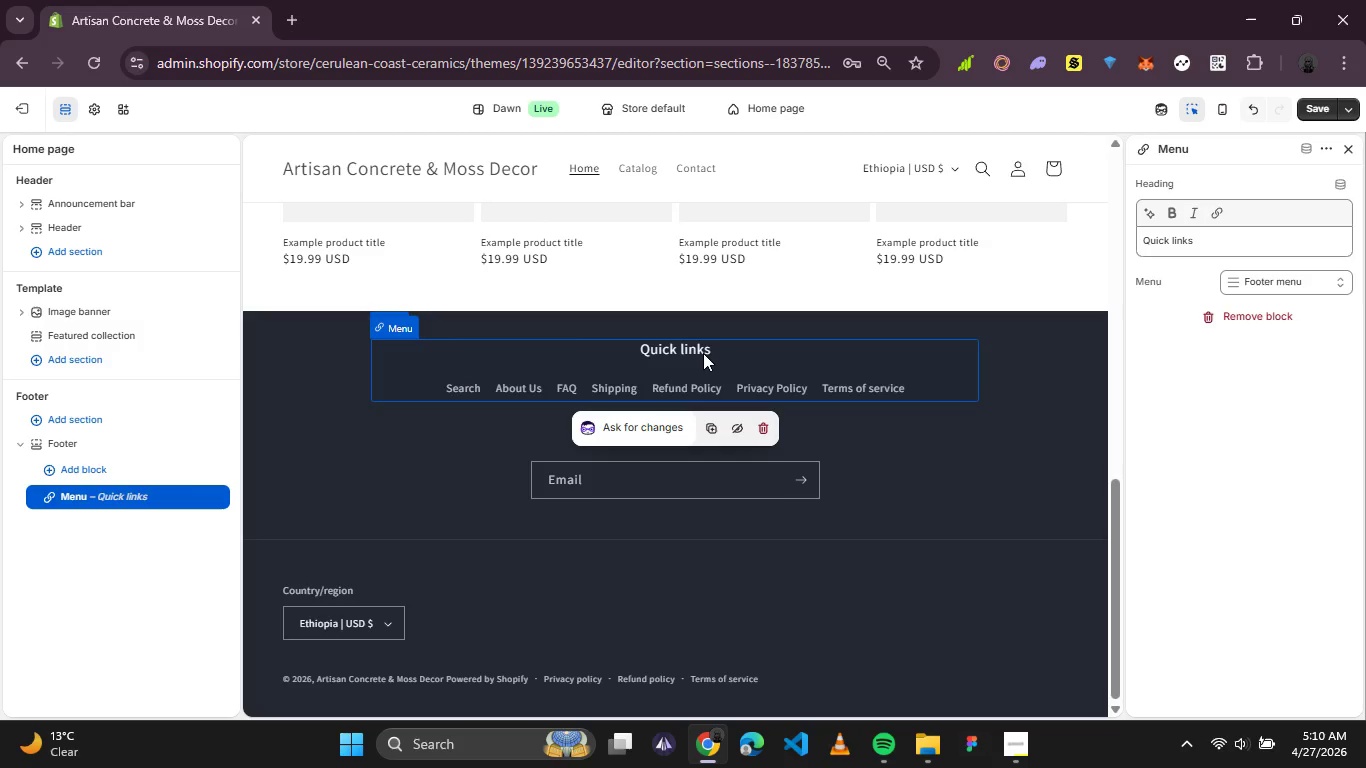 
left_click([702, 350])
 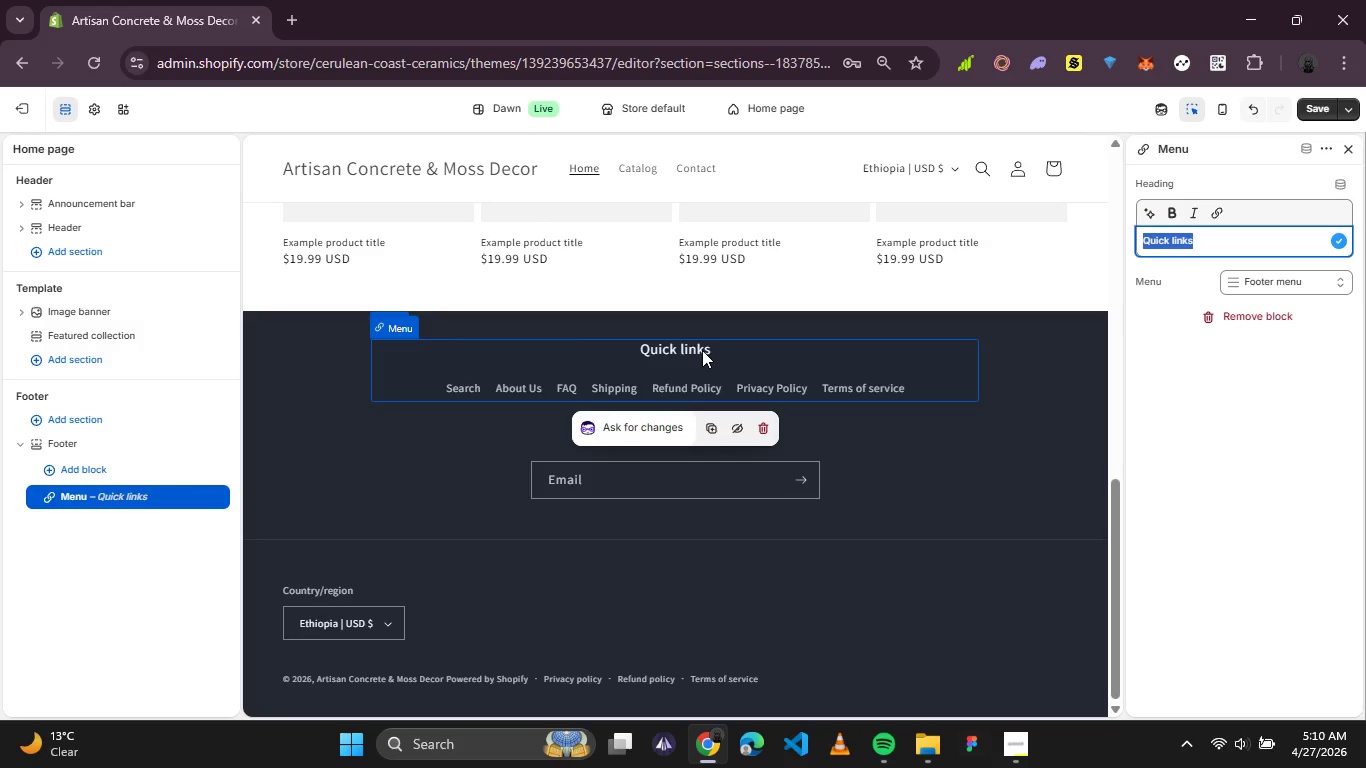 
wait(7.67)
 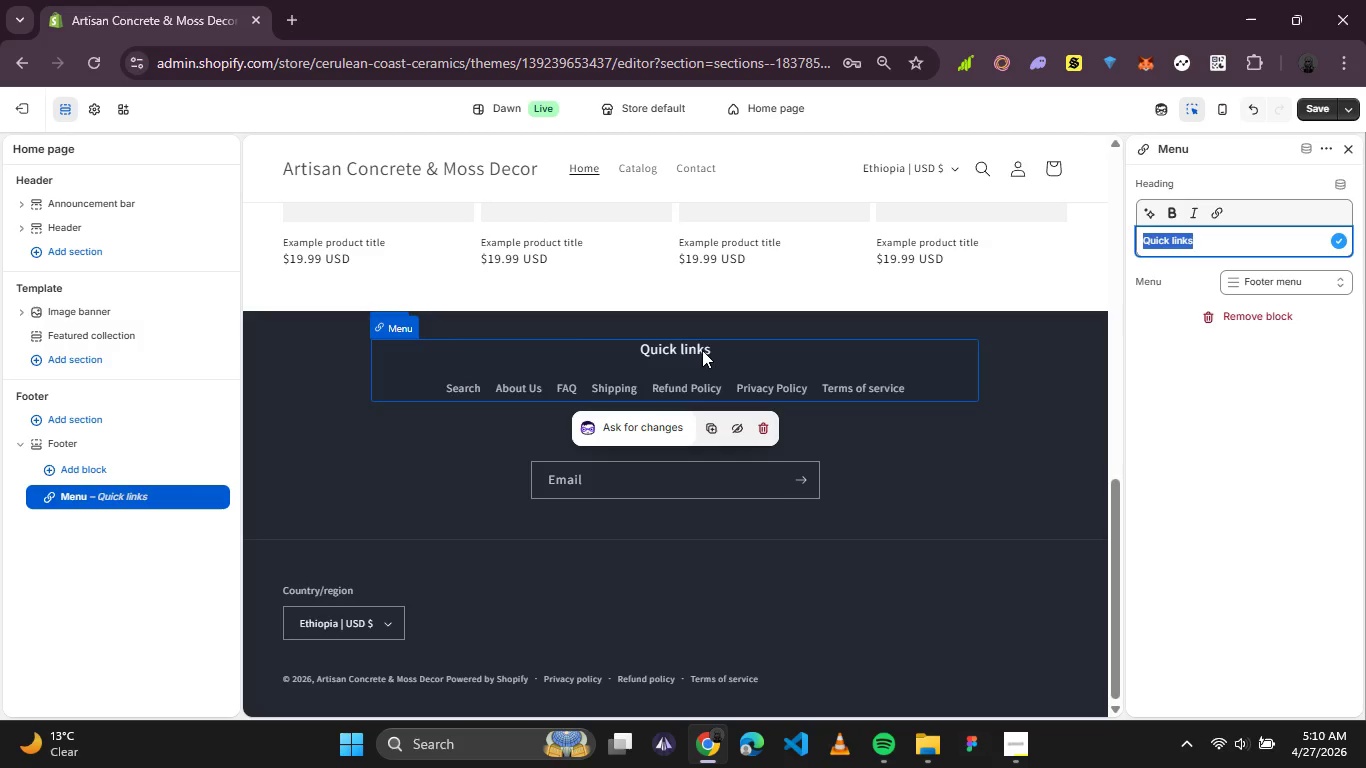 
left_click([702, 350])
 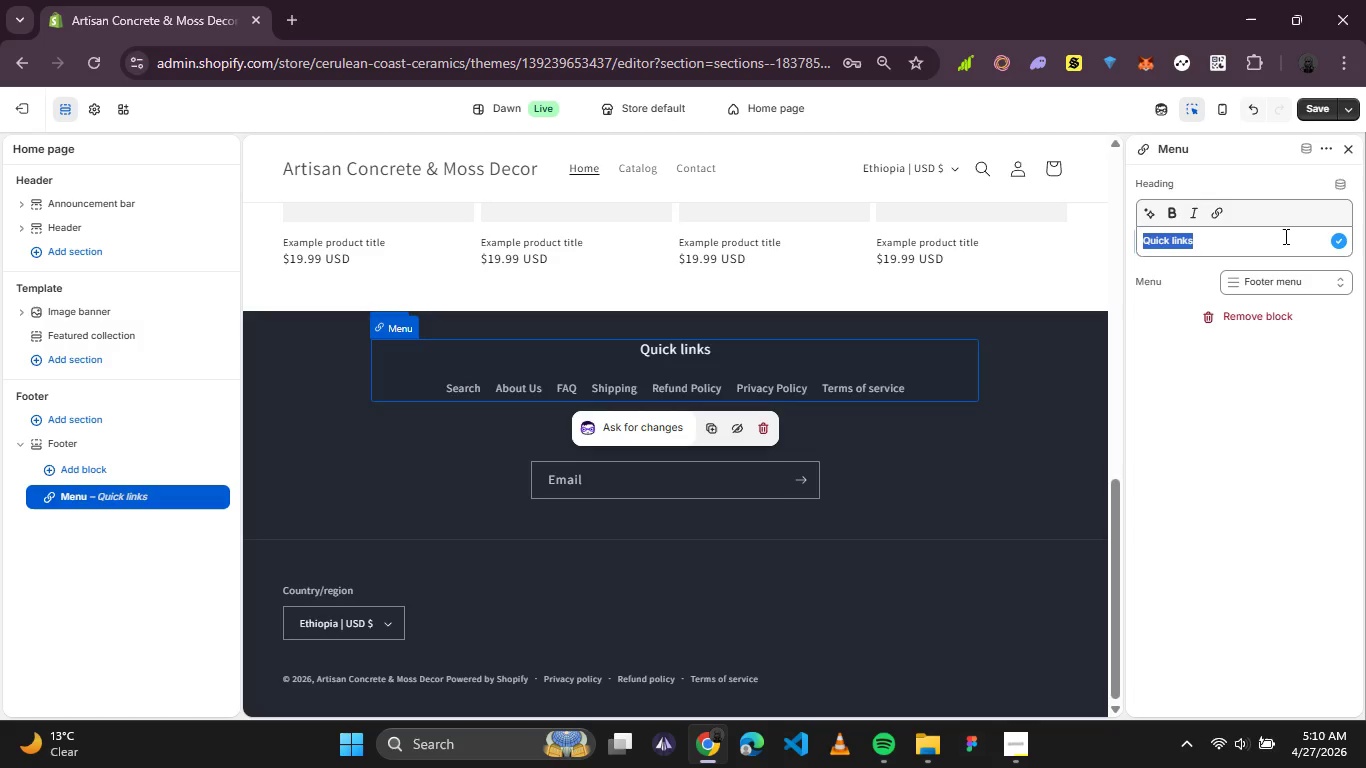 
key(Backspace)
 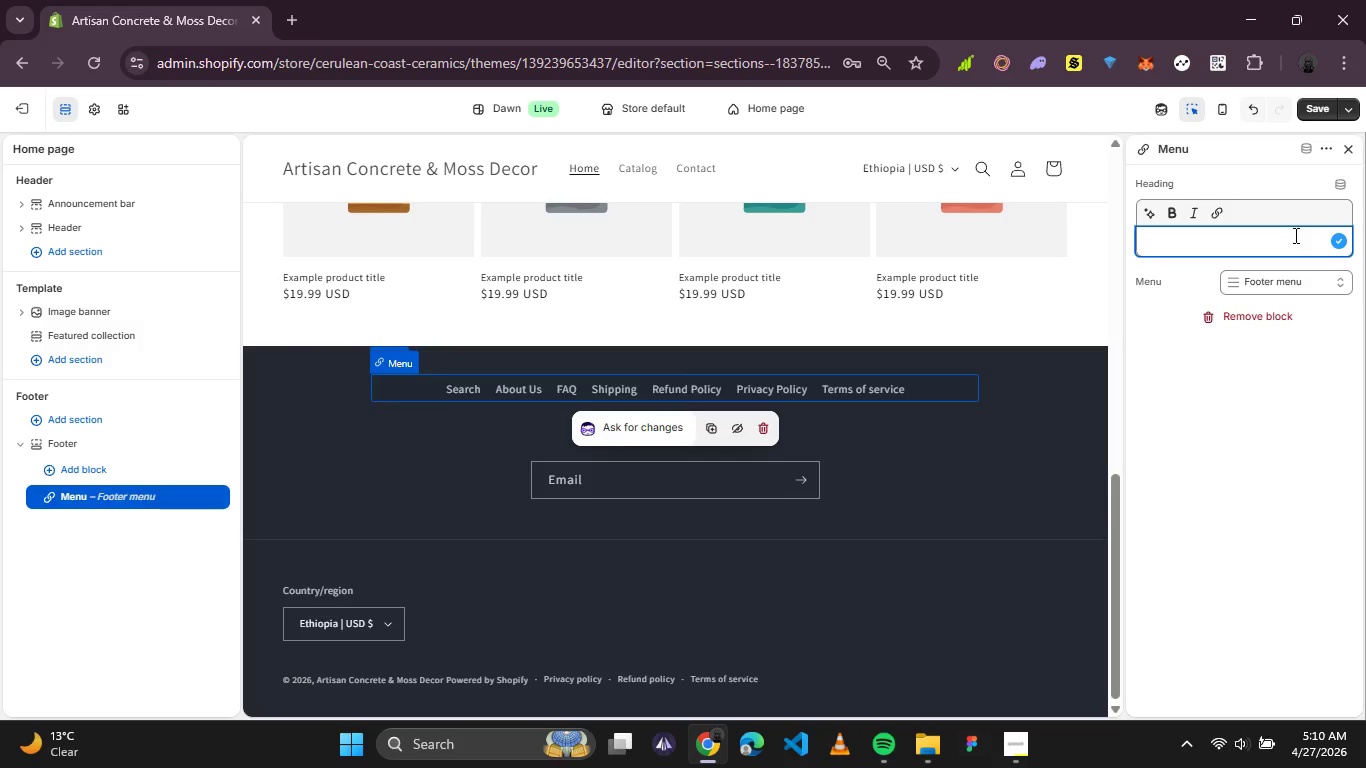 
wait(7.91)
 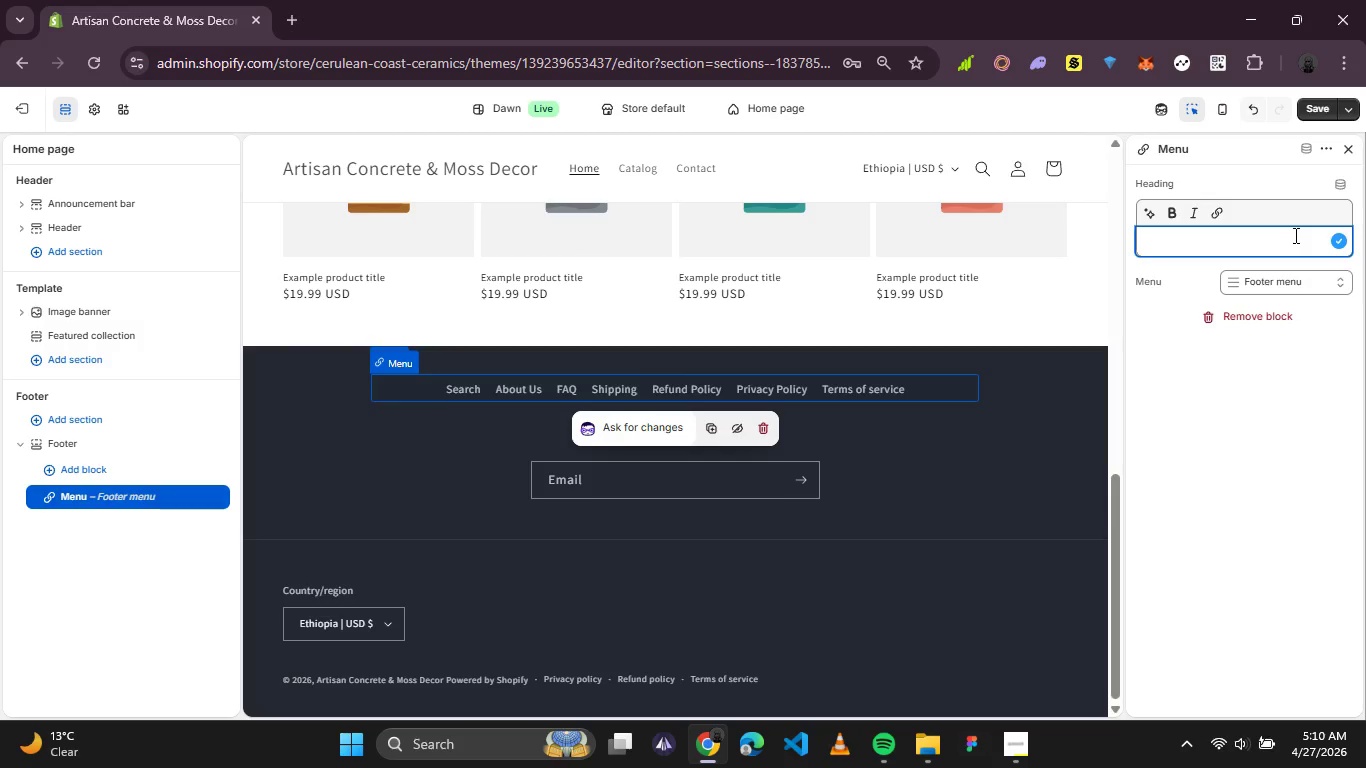 
left_click([1313, 289])
 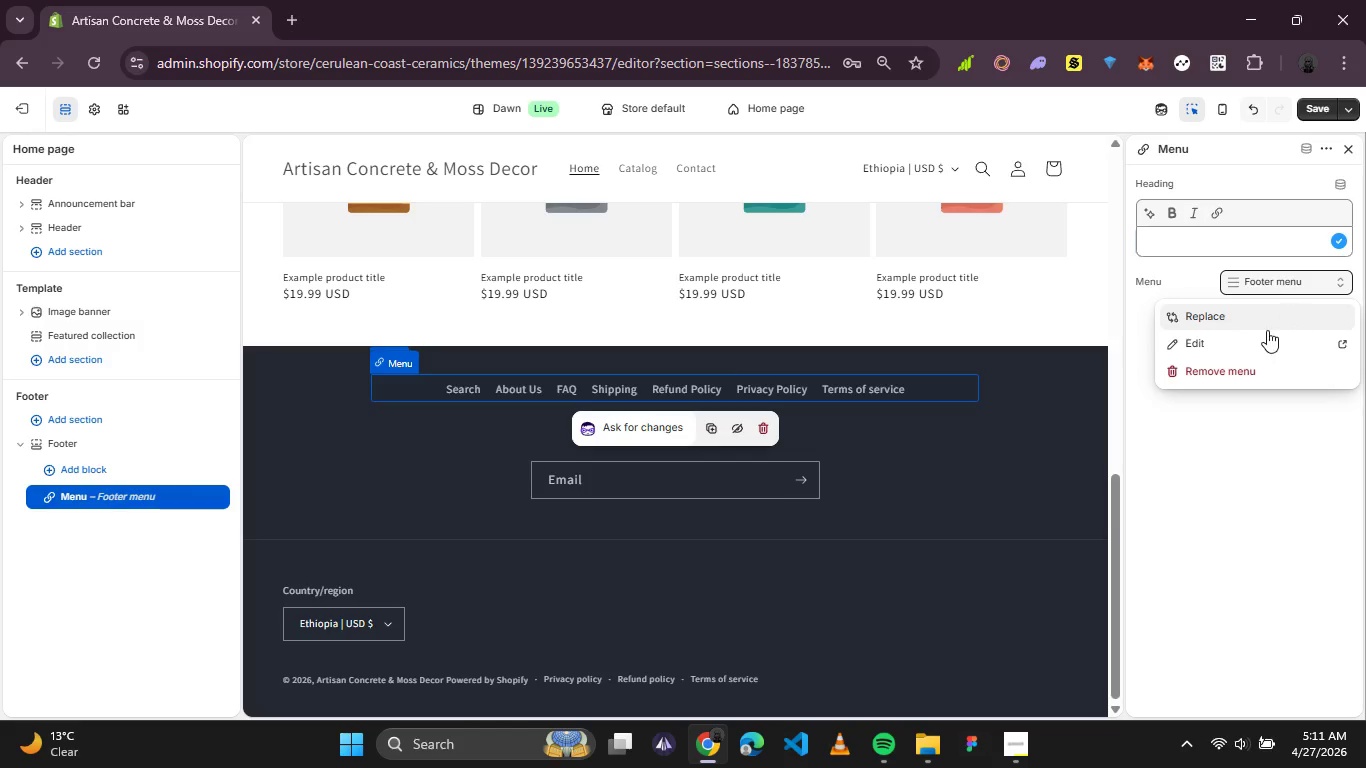 
left_click([1261, 336])
 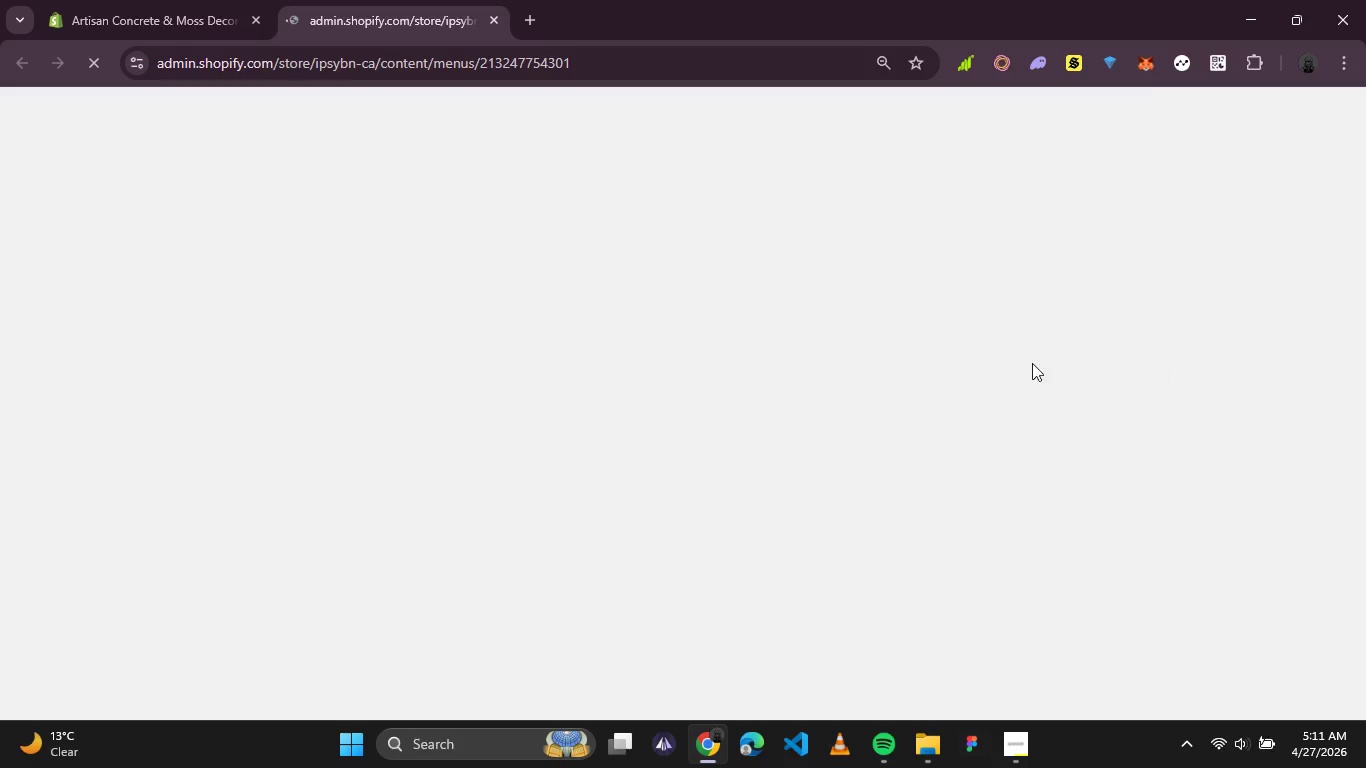 
wait(5.59)
 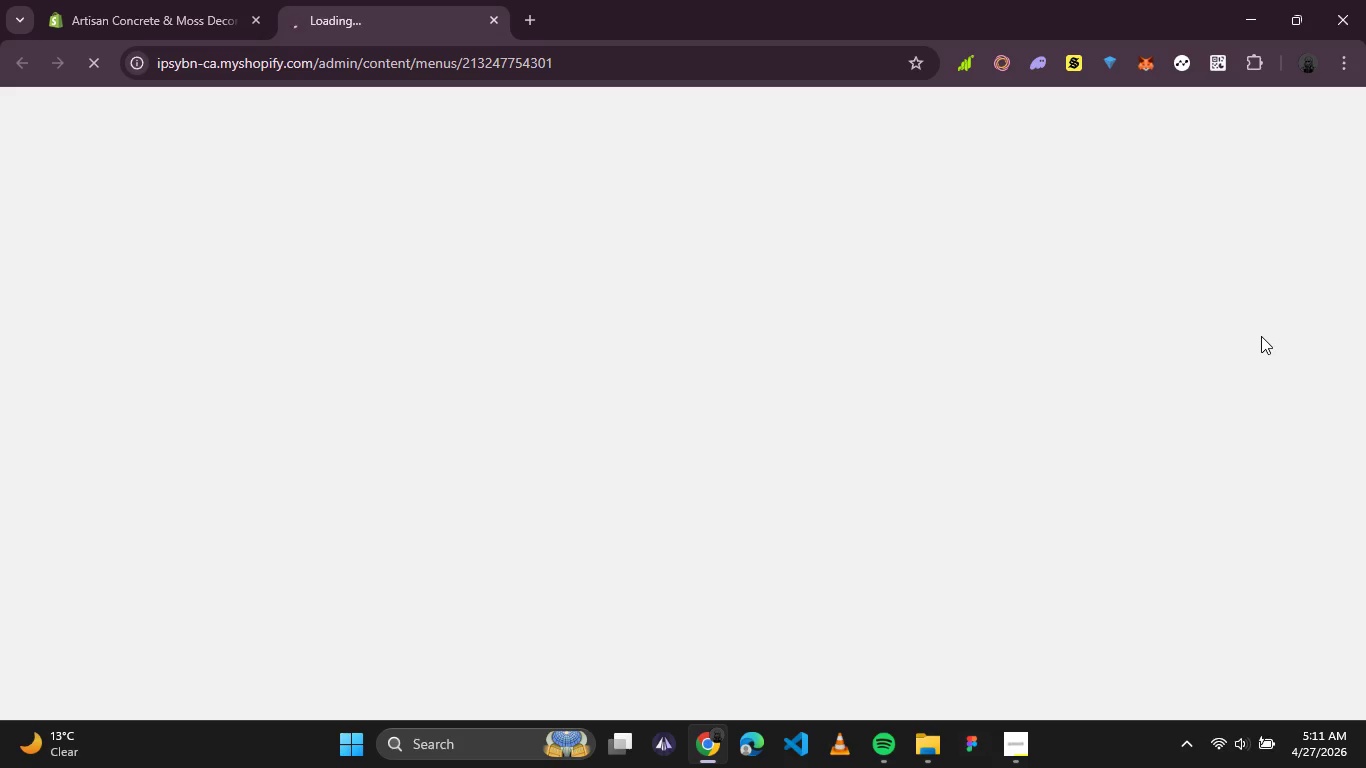 
mouse_move([8, 155])
 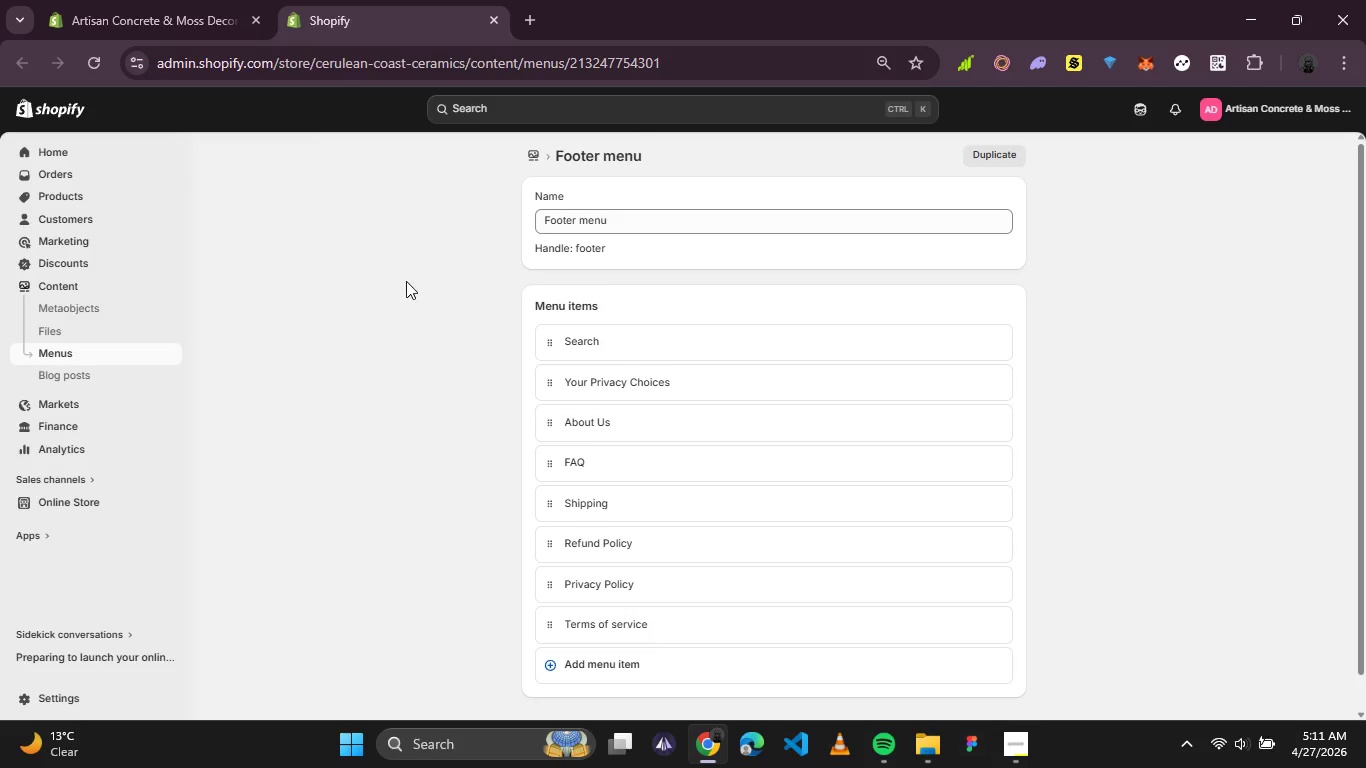 
scroll: coordinate [406, 282], scroll_direction: up, amount: 1.0
 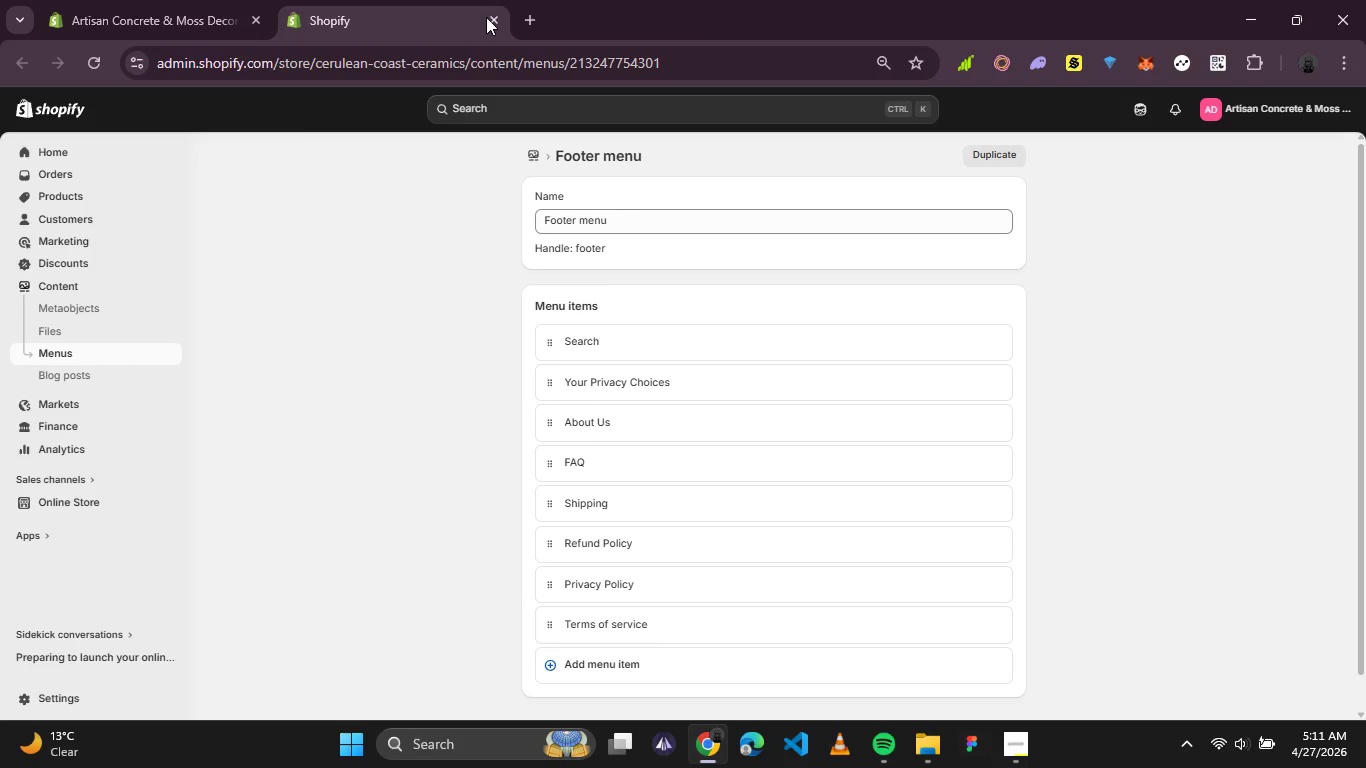 
left_click([491, 19])
 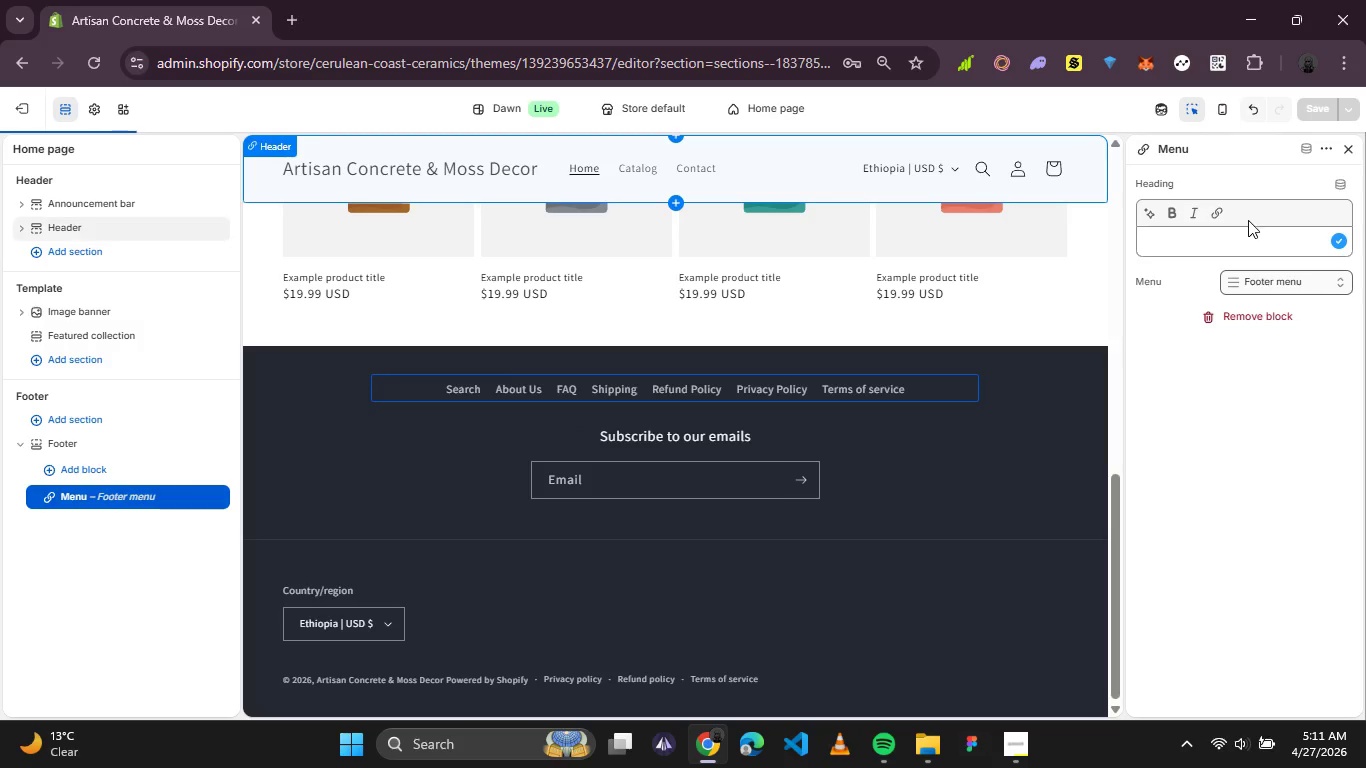 
left_click([1315, 277])
 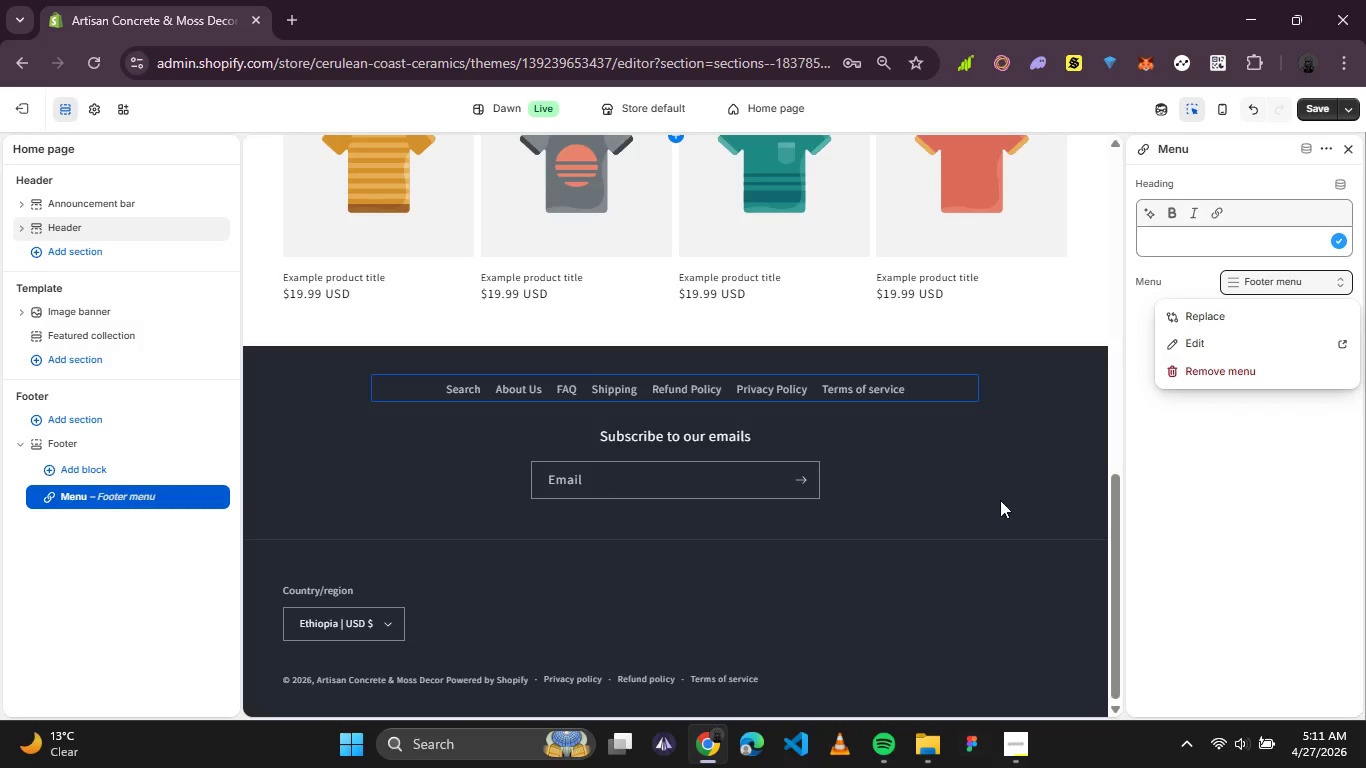 
wait(6.22)
 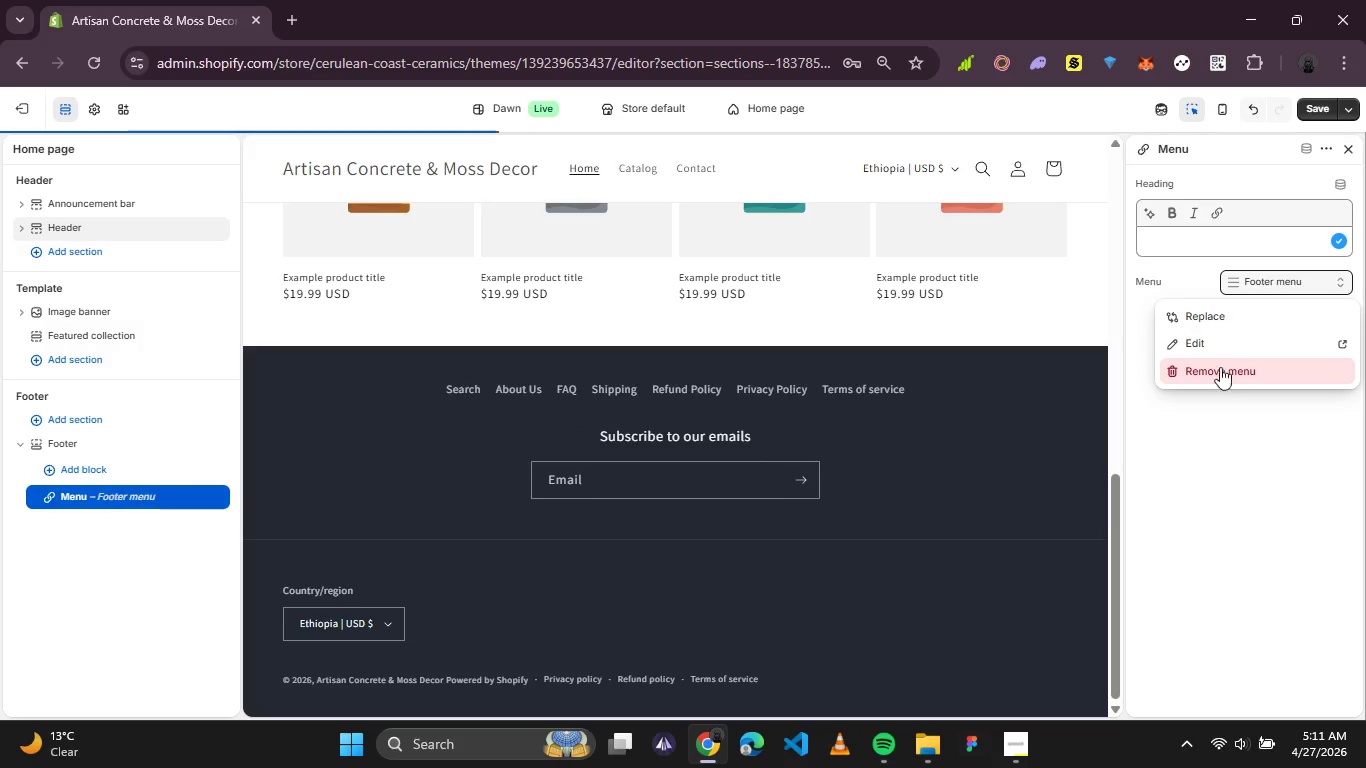 
left_click([658, 495])
 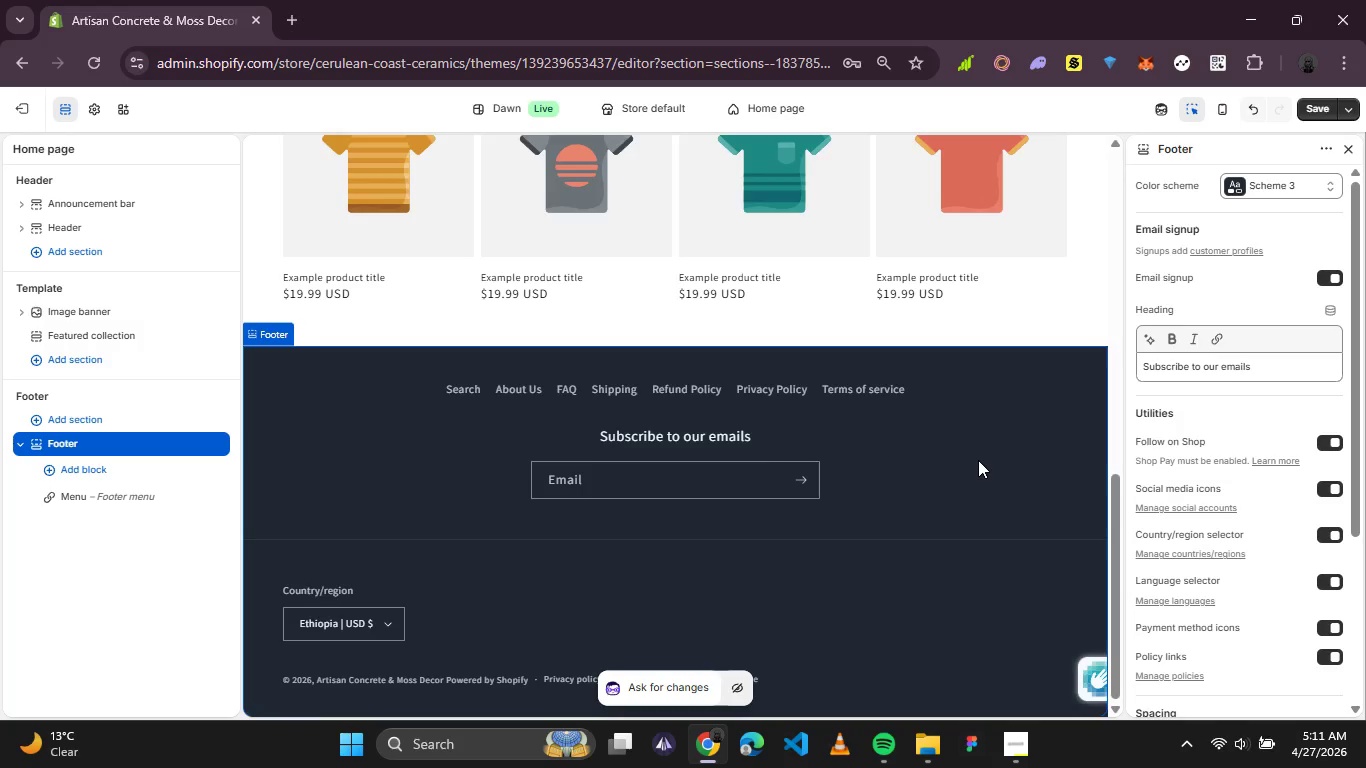 
left_click([978, 460])
 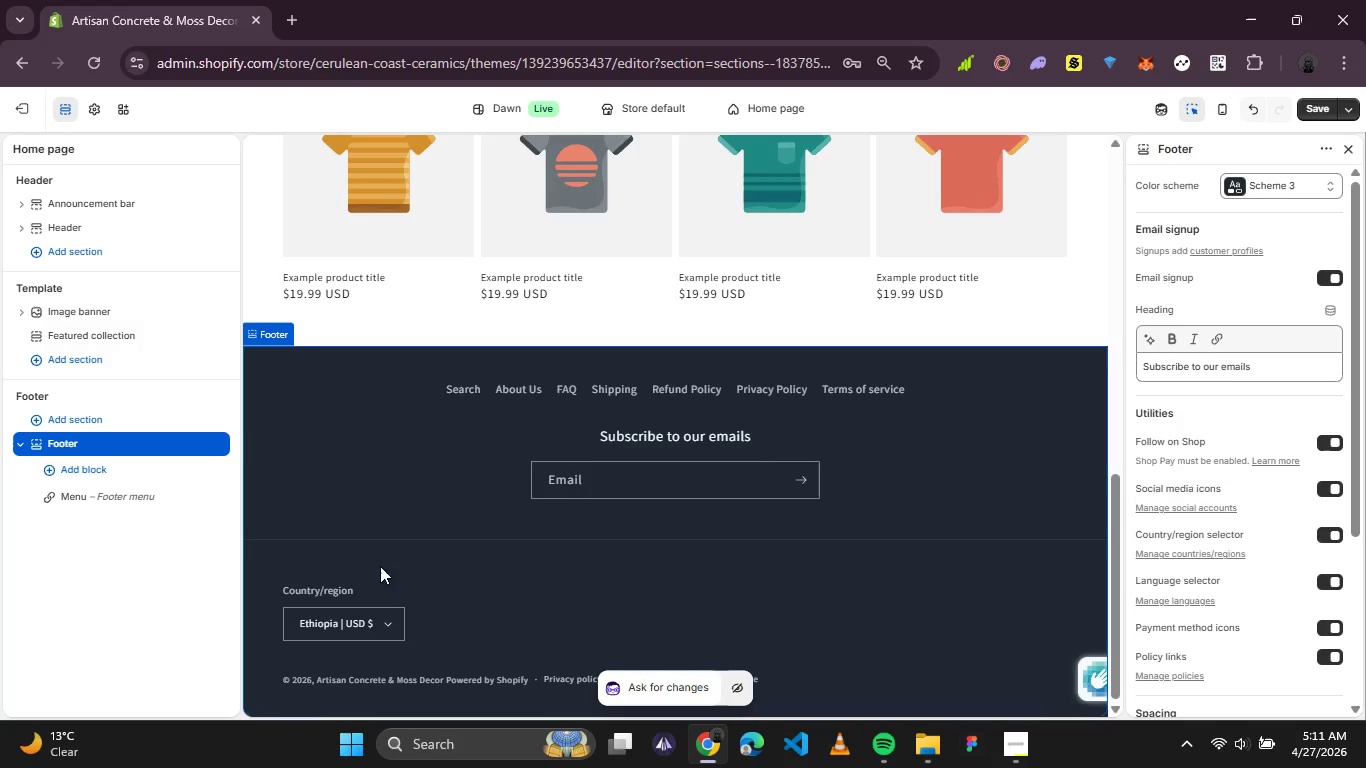 
left_click([364, 590])
 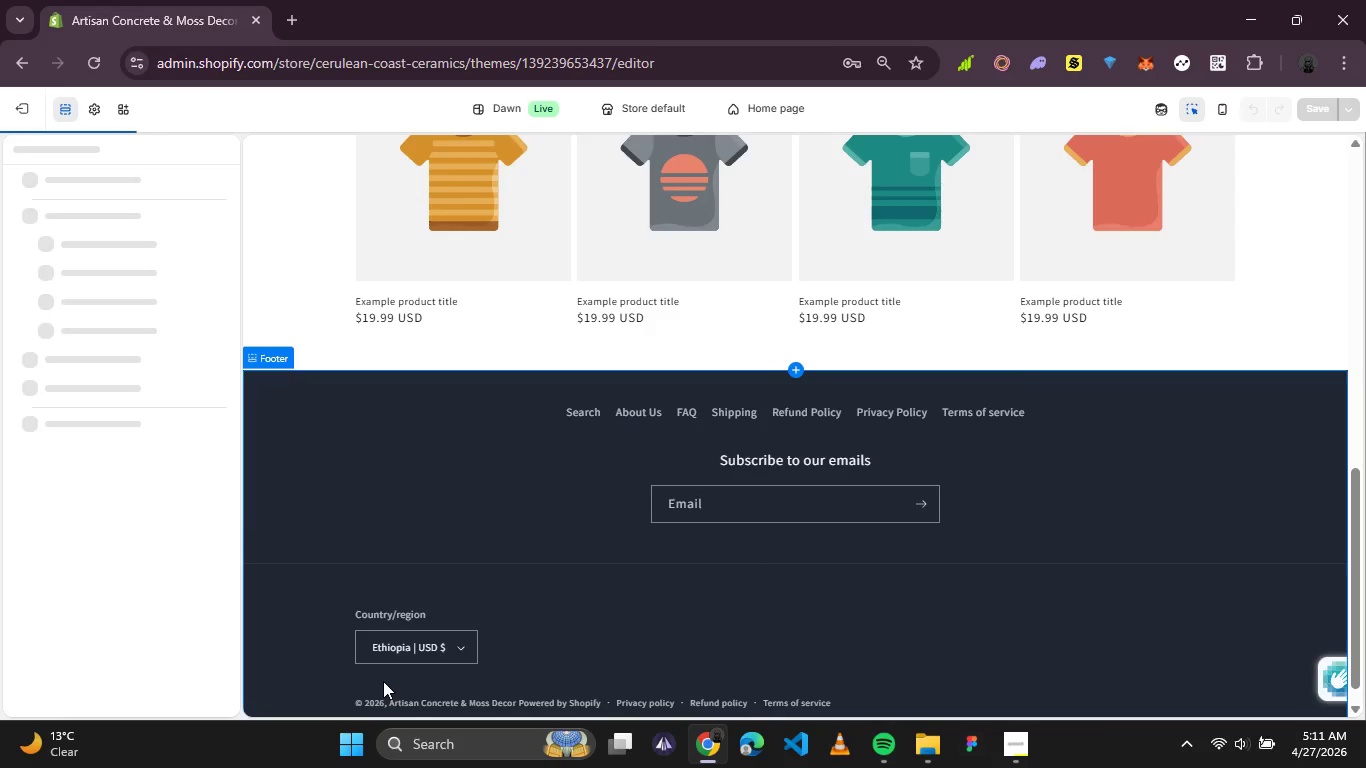 
wait(5.66)
 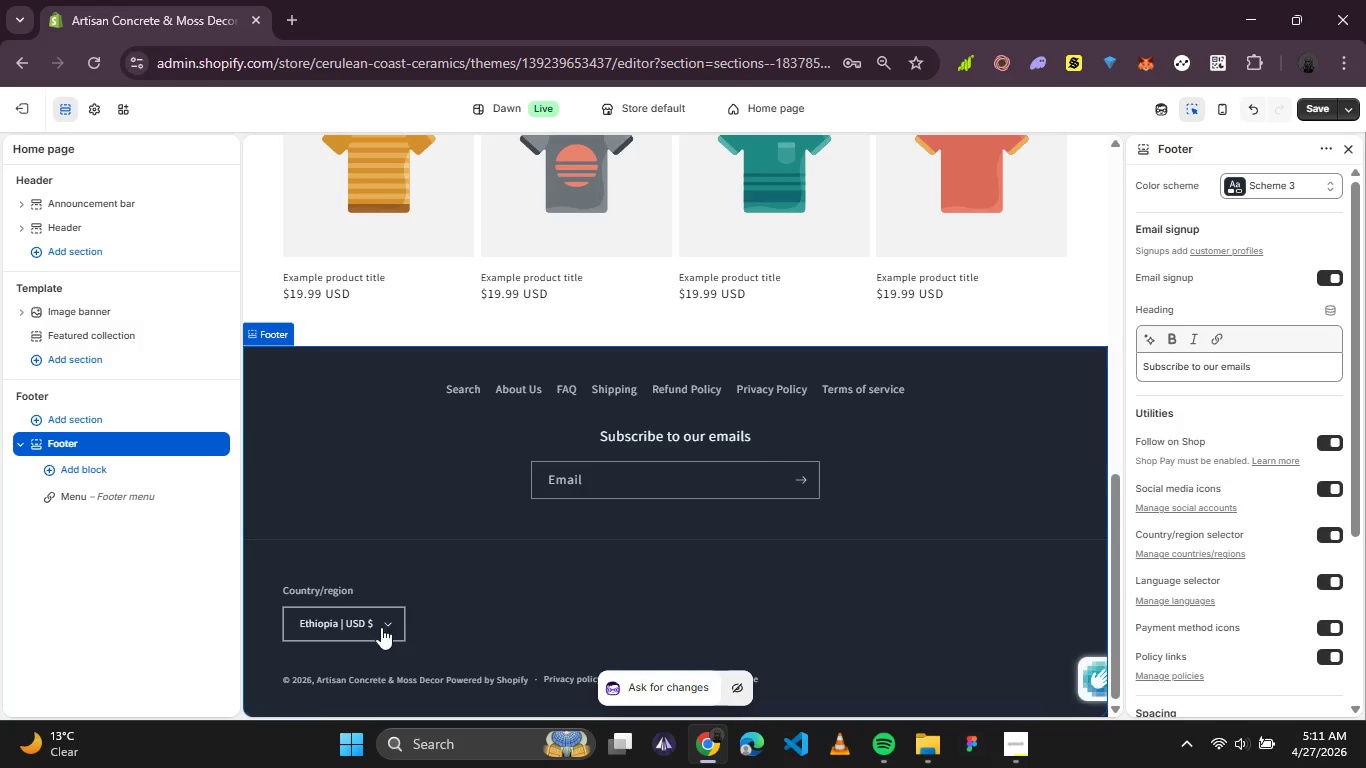 
scroll: coordinate [520, 578], scroll_direction: up, amount: 4.0
 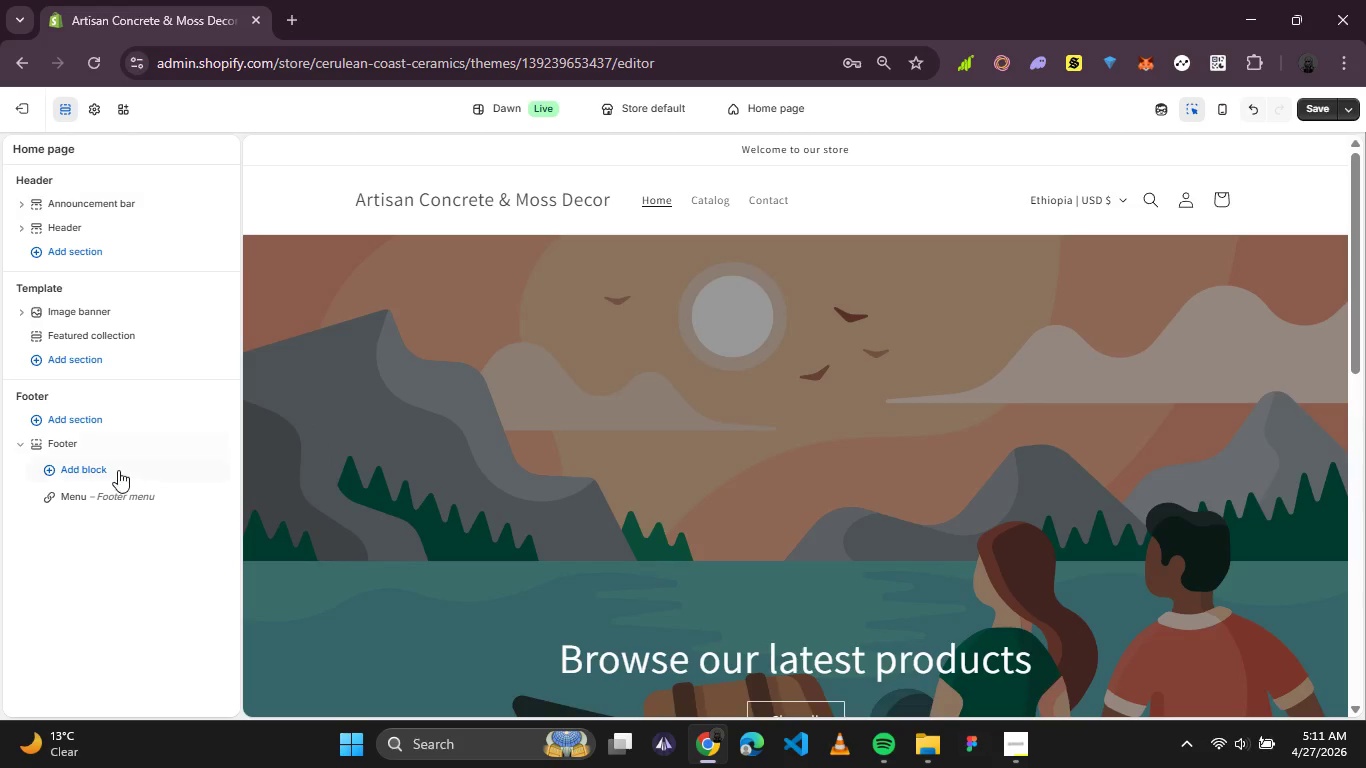 
left_click([111, 490])
 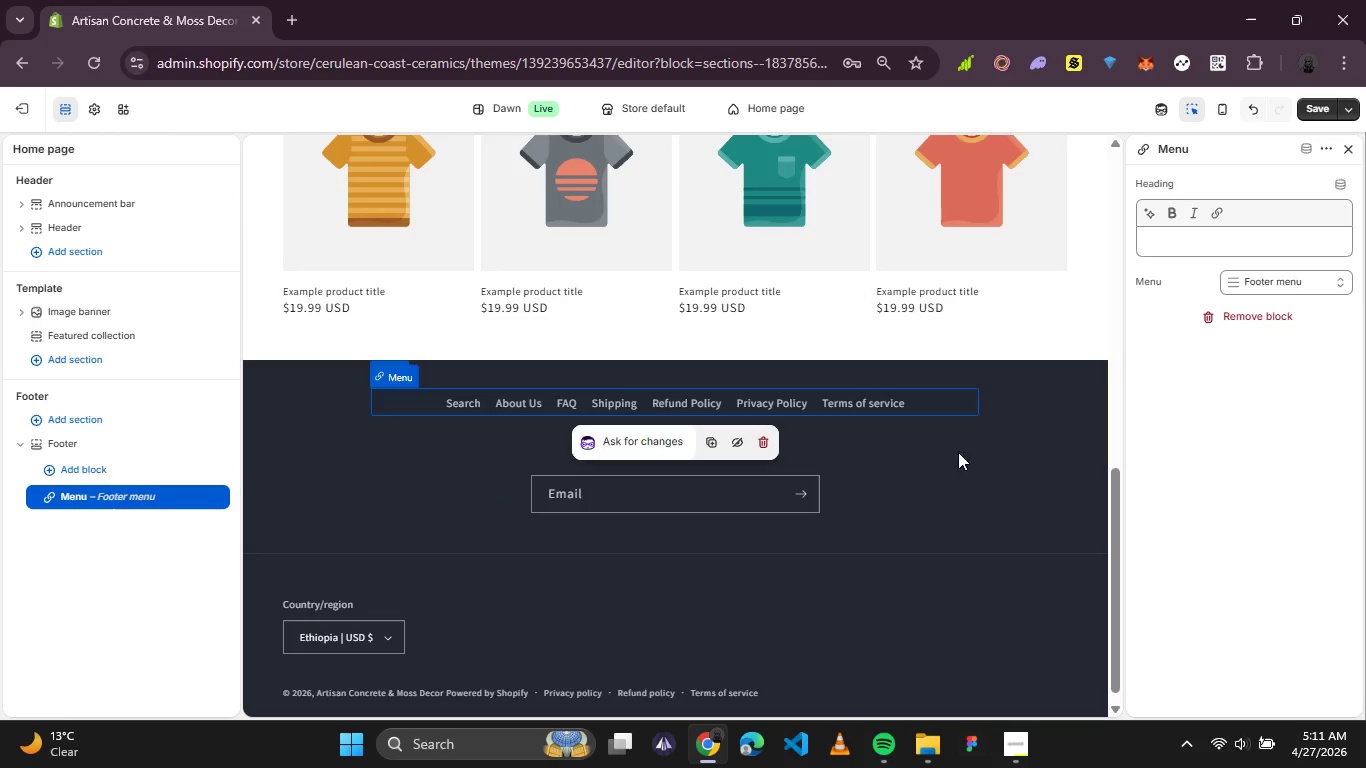 
left_click([1279, 276])
 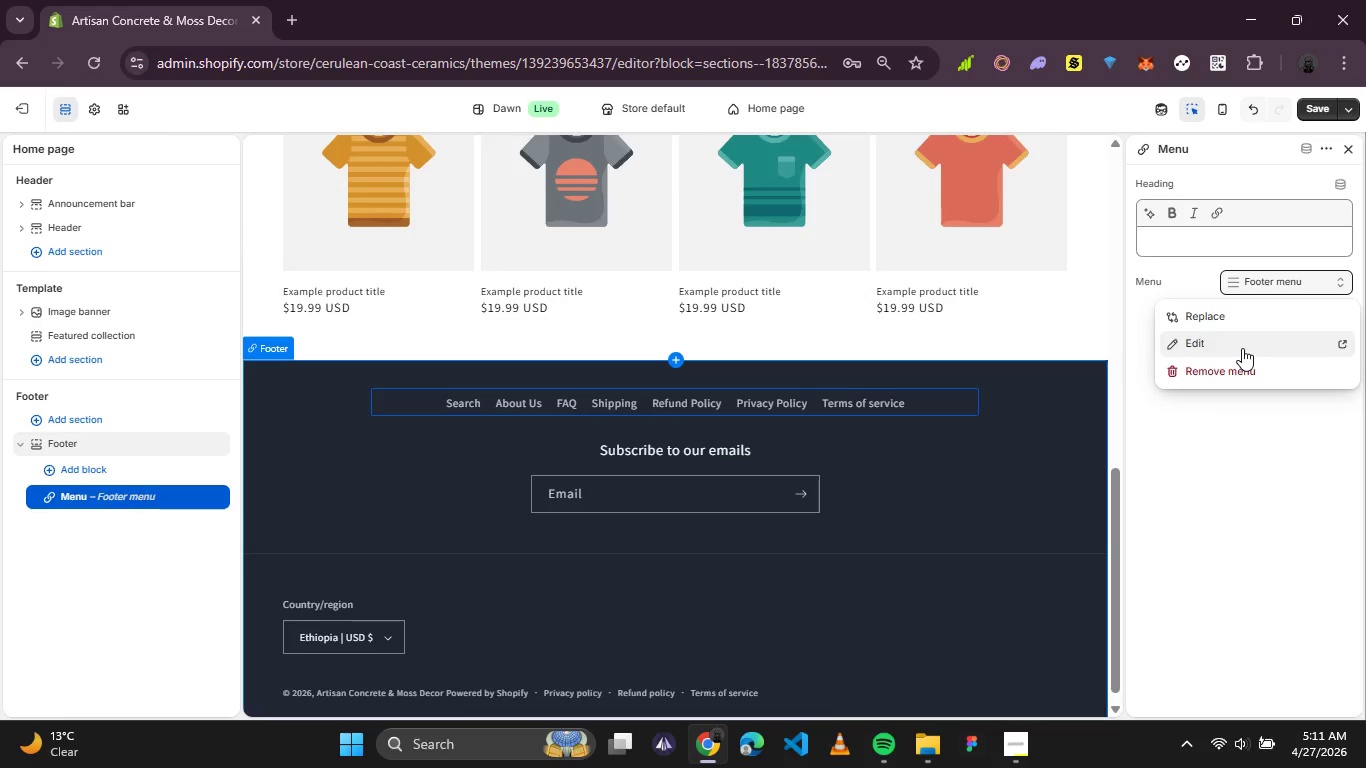 
left_click([1242, 348])
 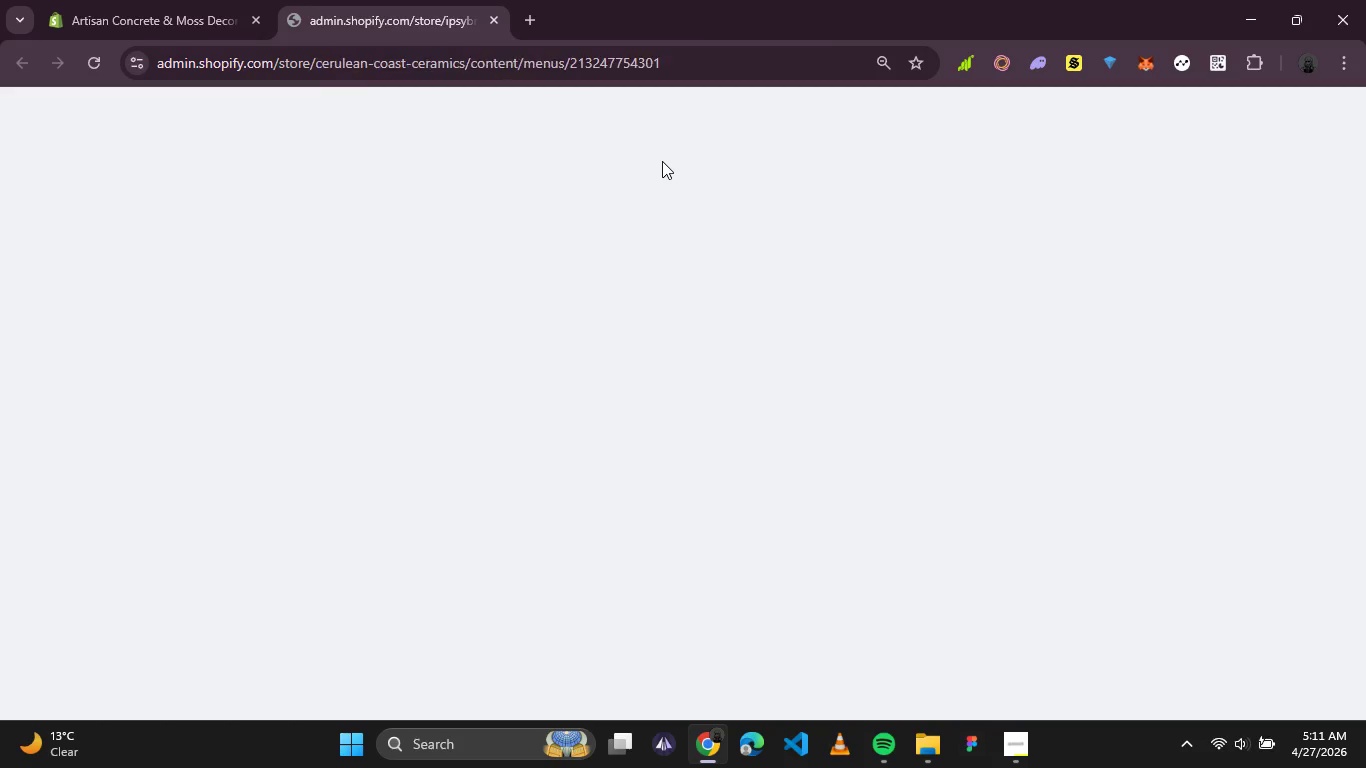 
wait(13.38)
 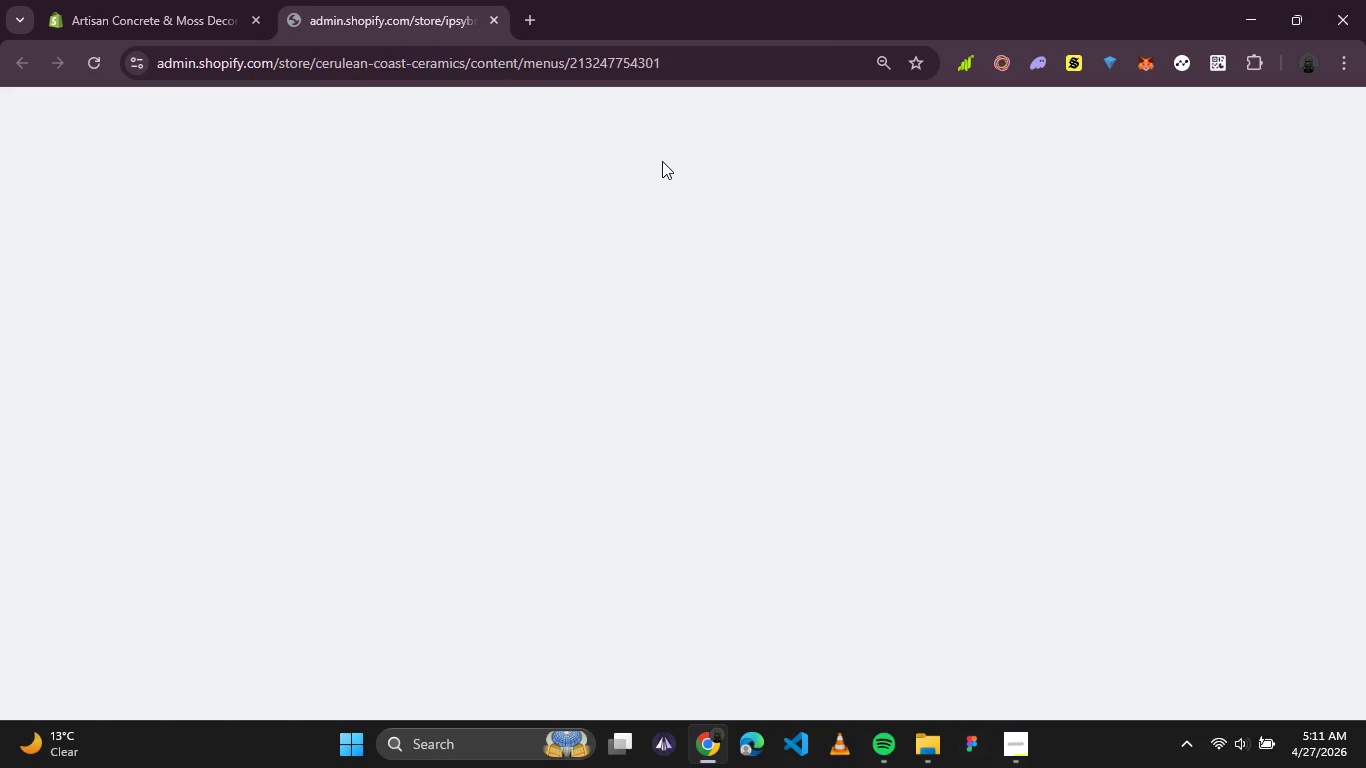 
mouse_move([882, 361])
 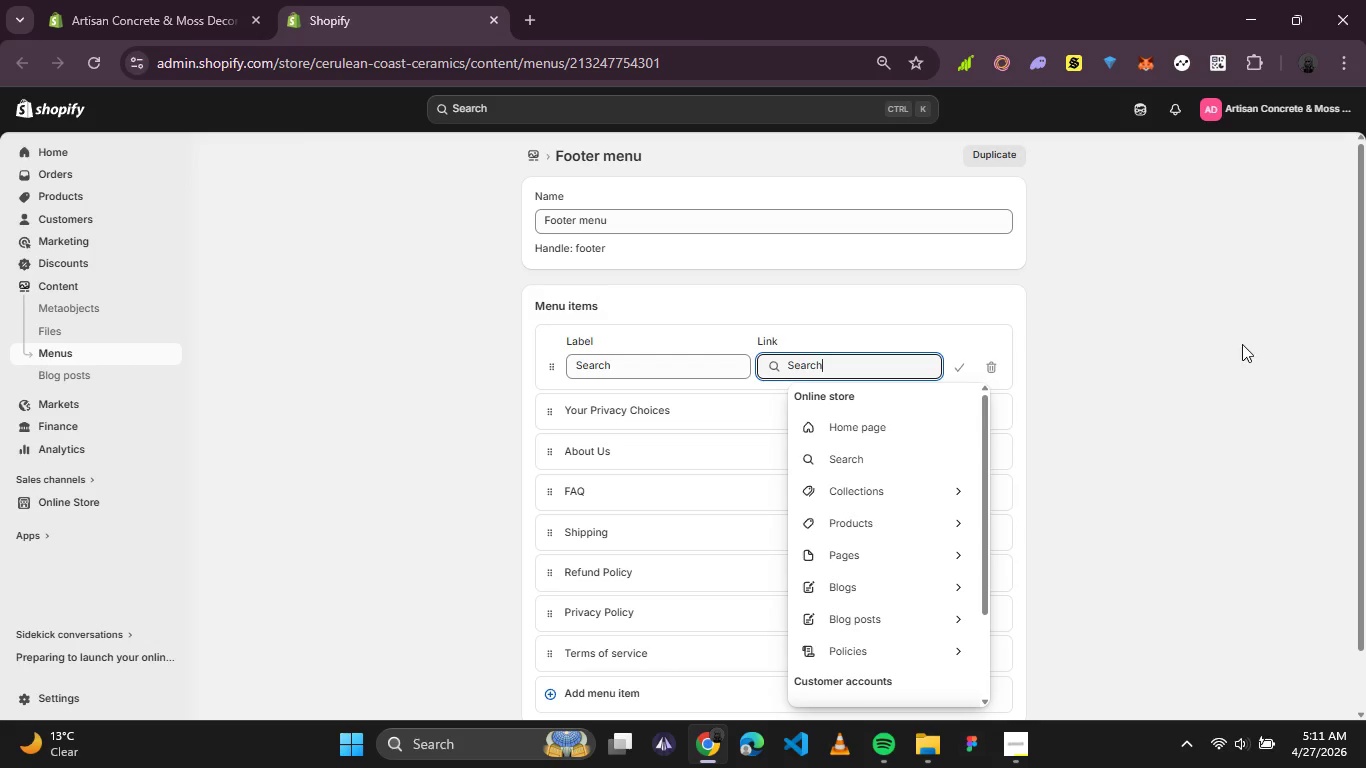 
left_click([1242, 344])
 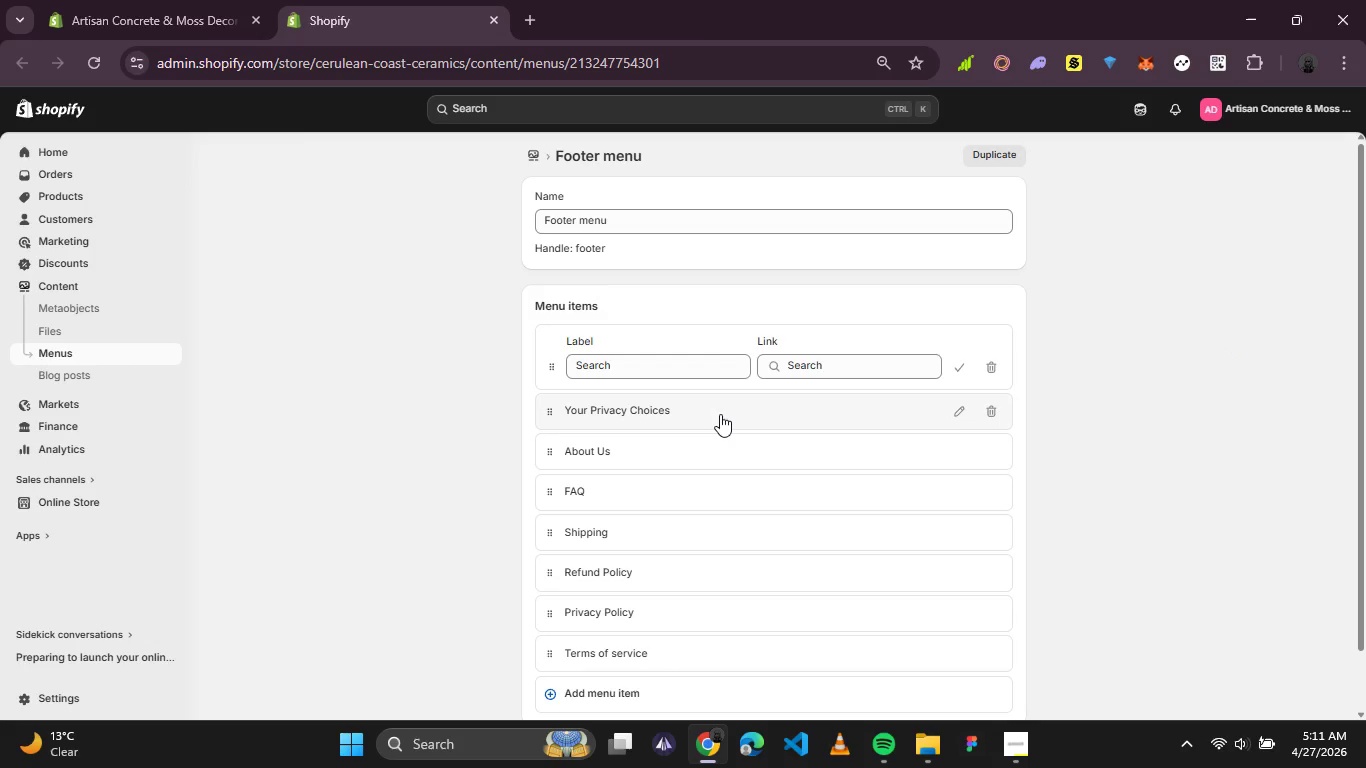 
left_click([720, 416])
 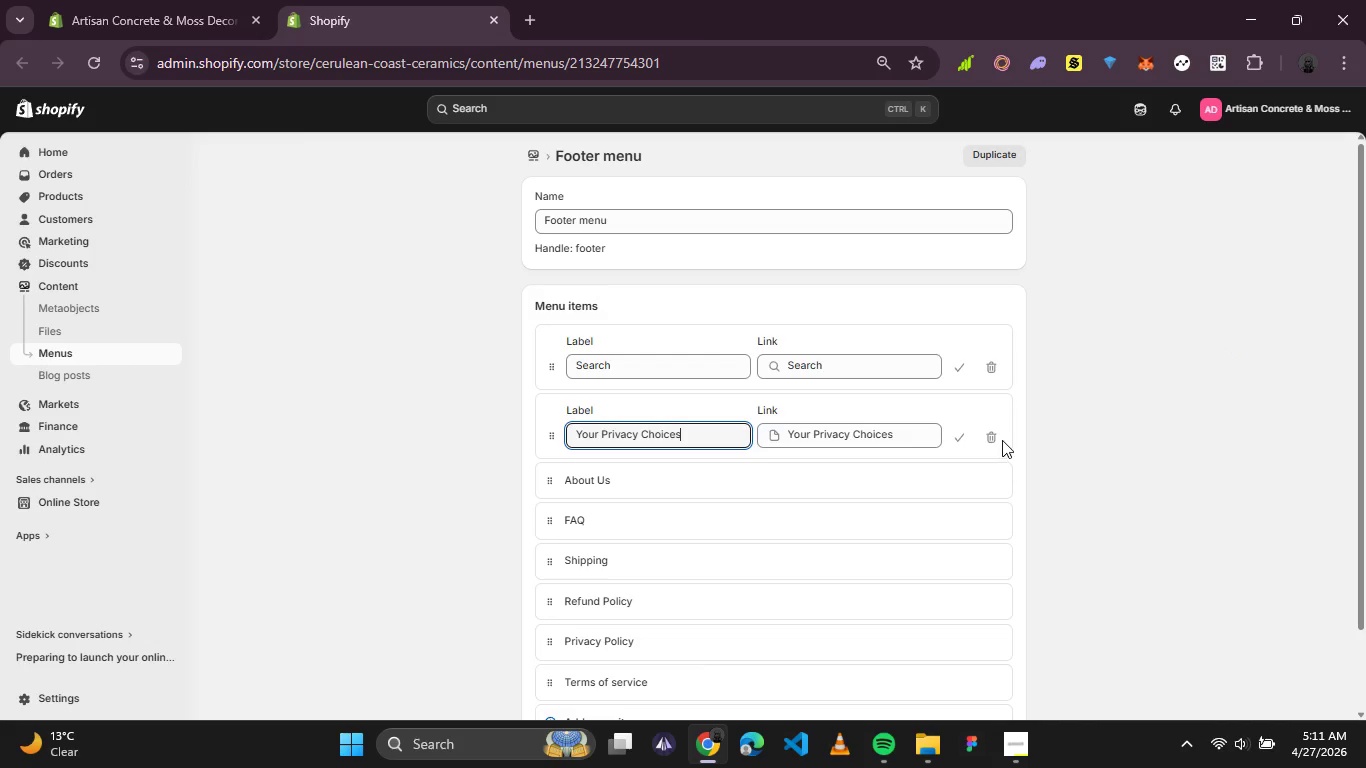 
left_click([999, 437])
 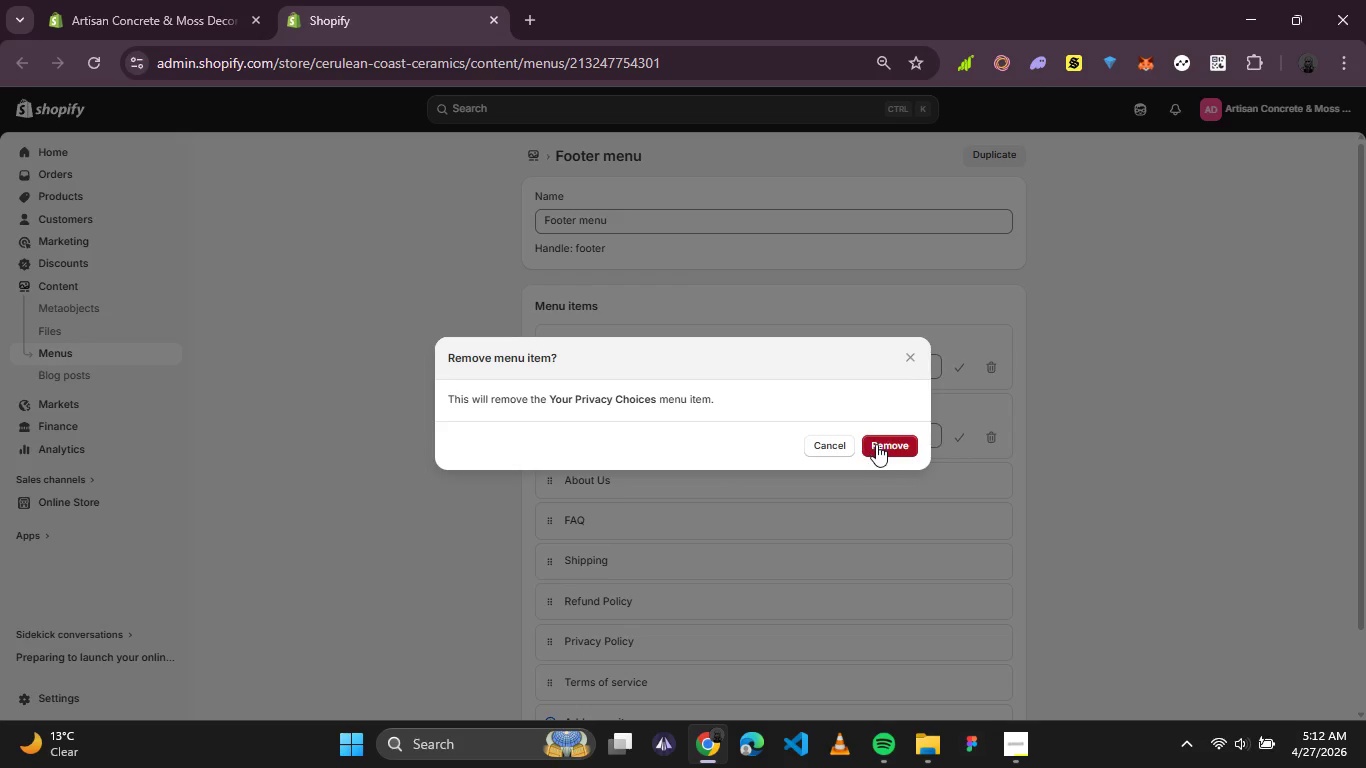 
left_click([876, 448])
 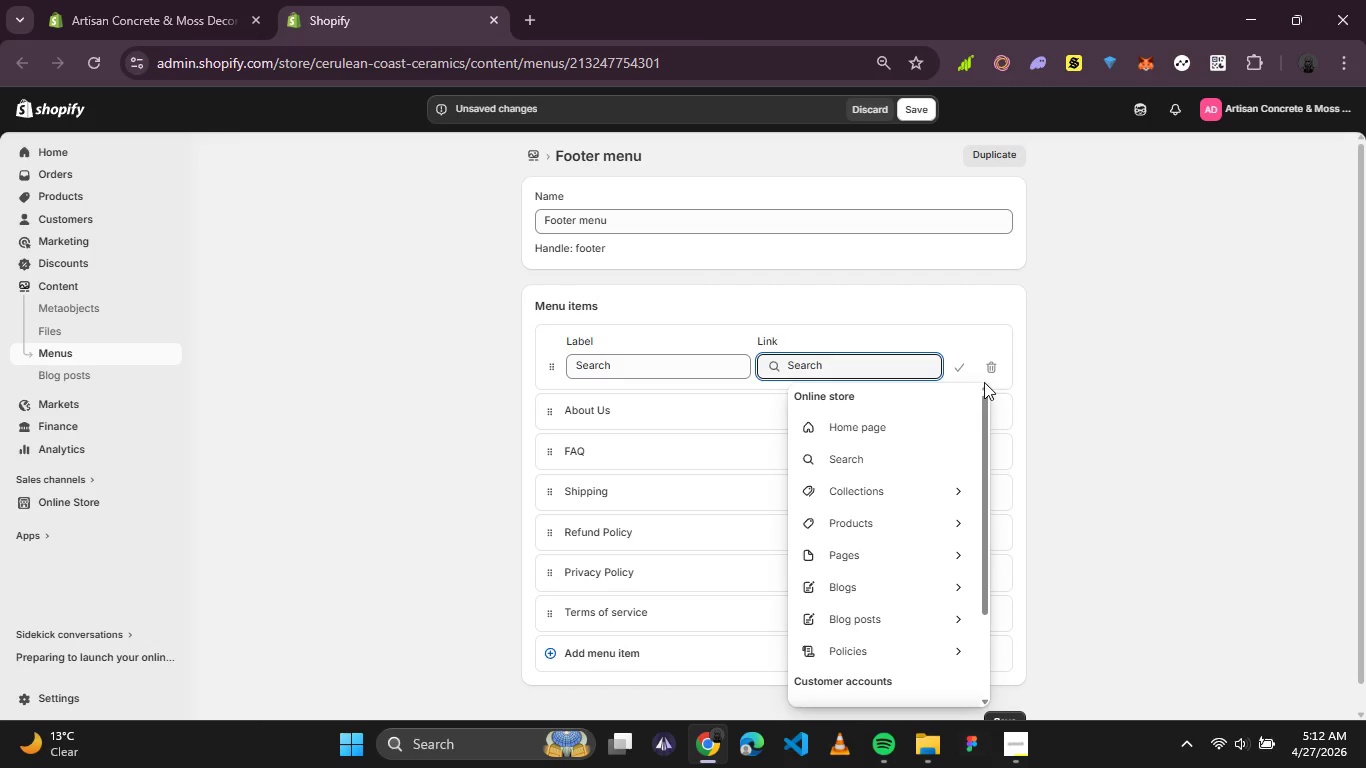 
left_click([994, 367])
 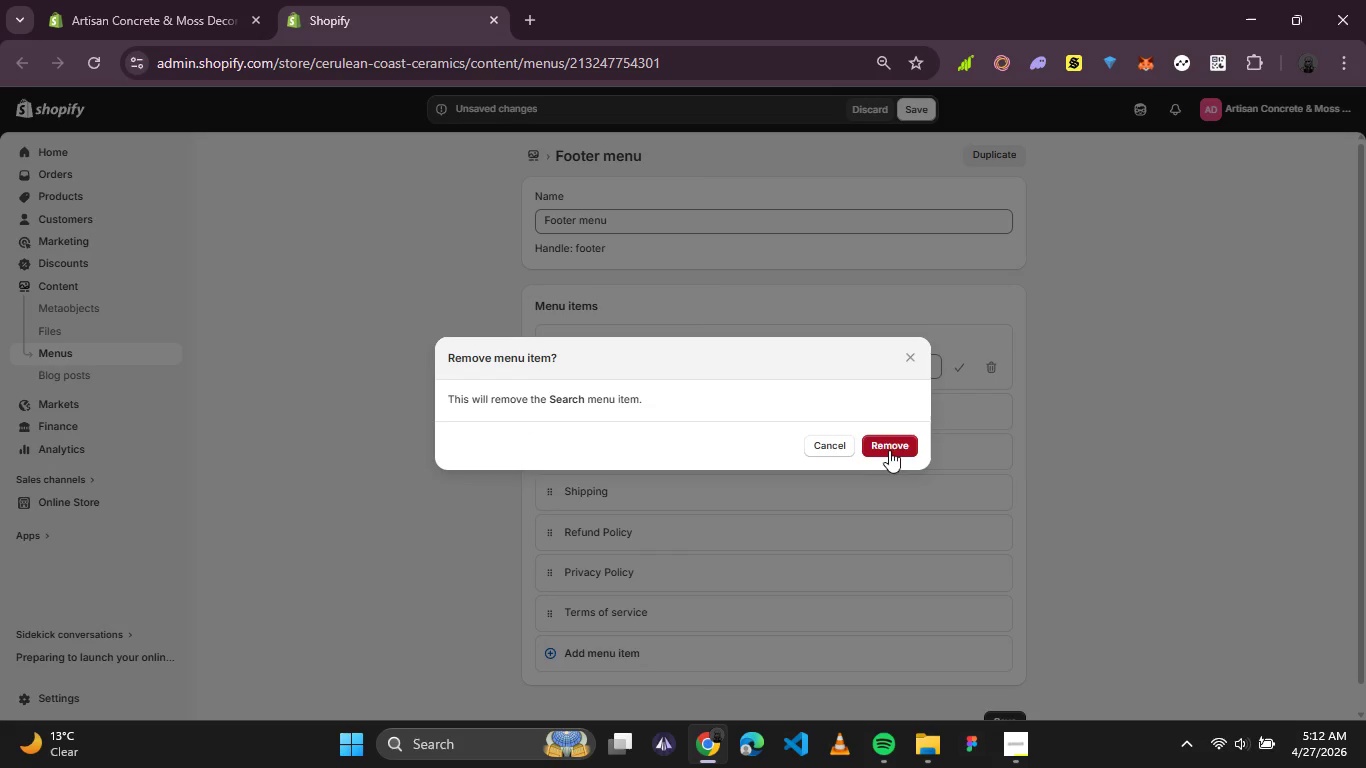 
left_click([889, 447])
 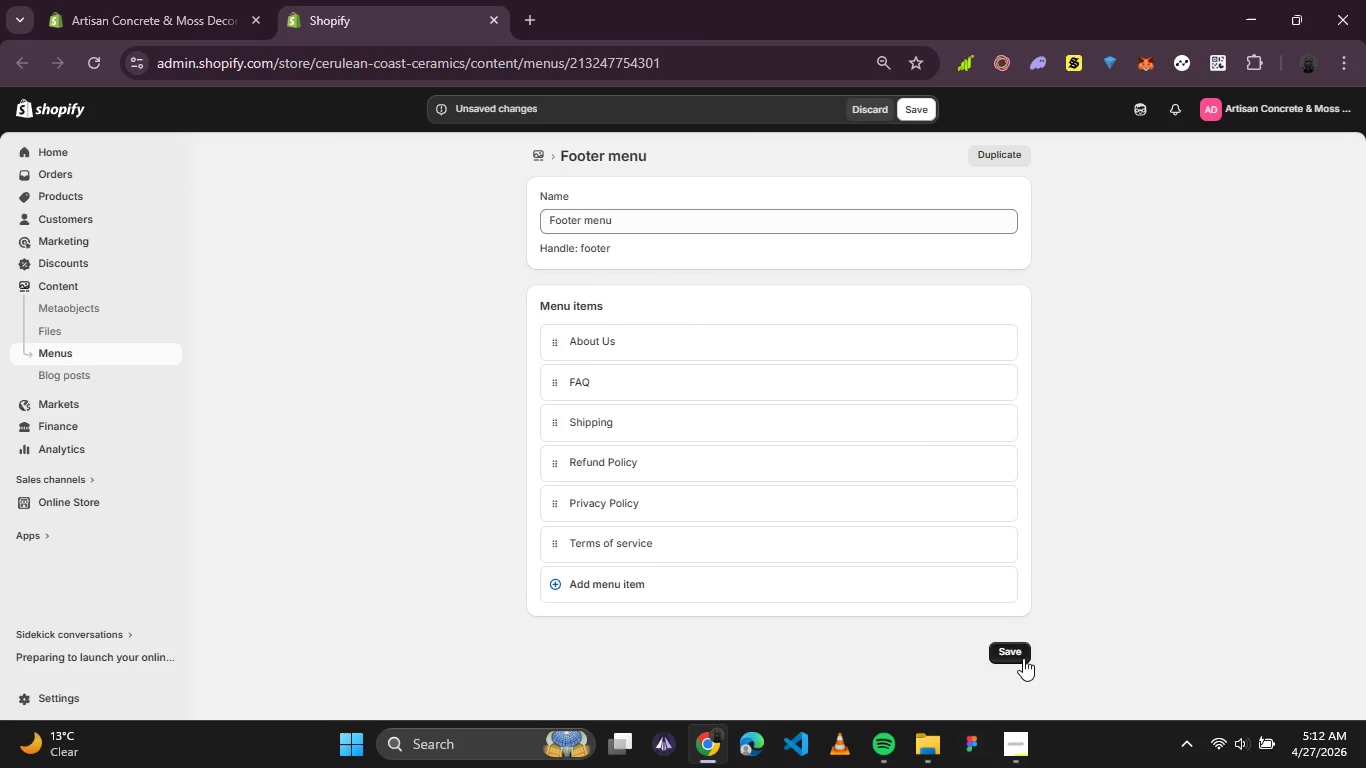 
left_click([1017, 652])
 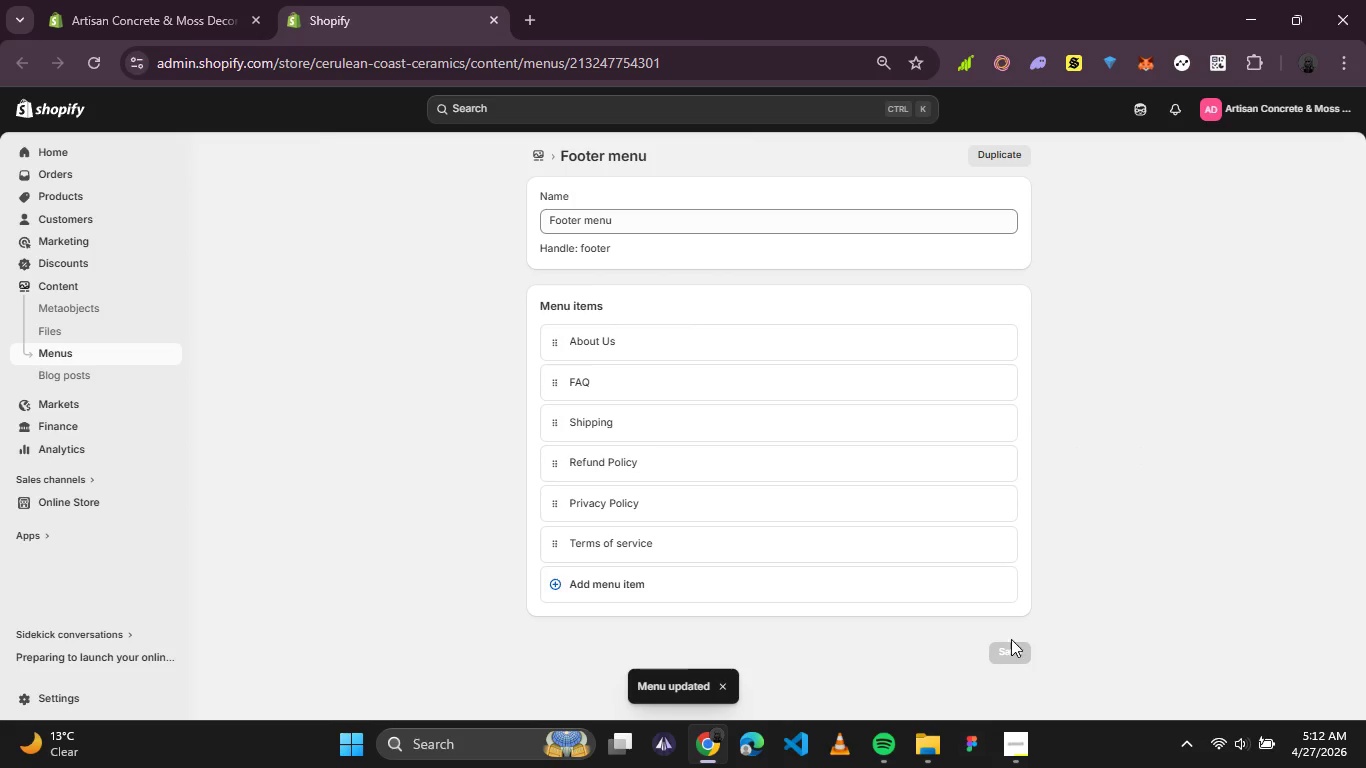 
left_click([189, 0])
 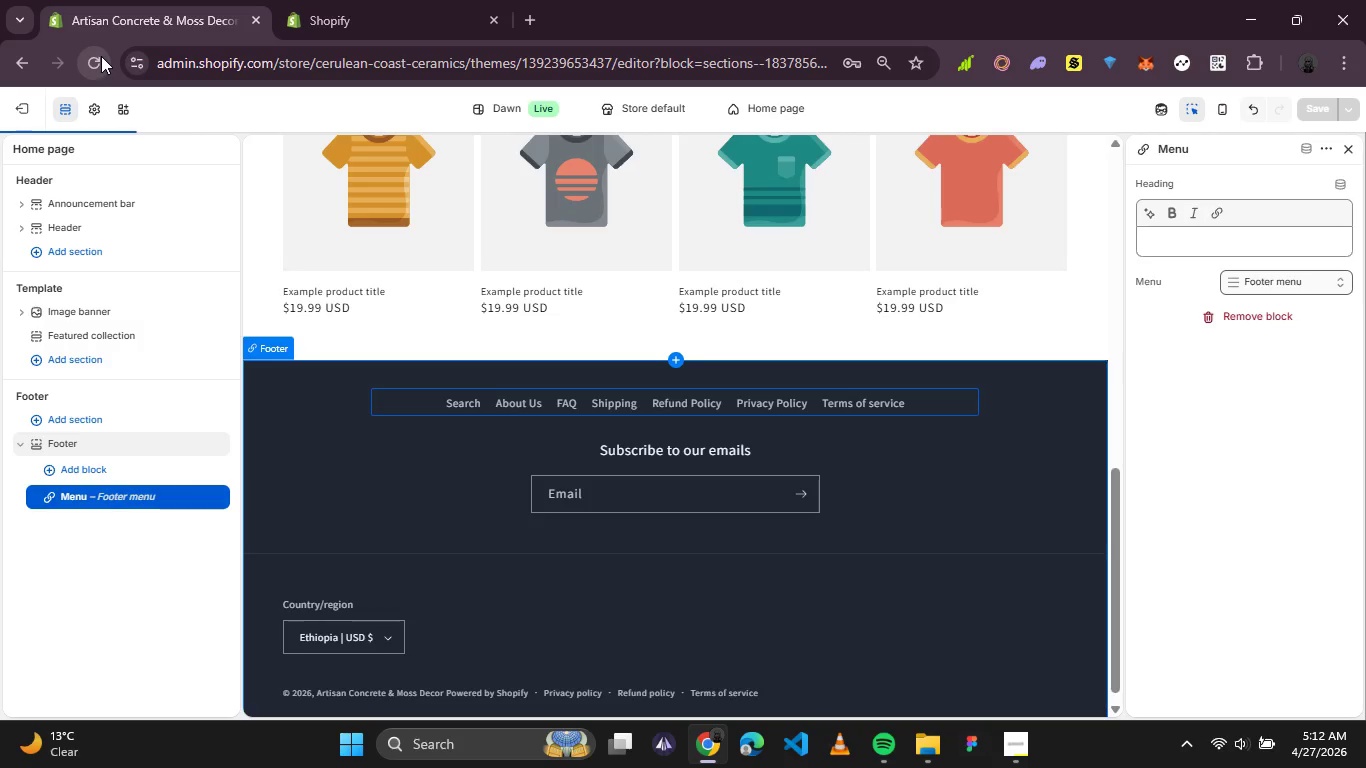 
left_click([101, 56])
 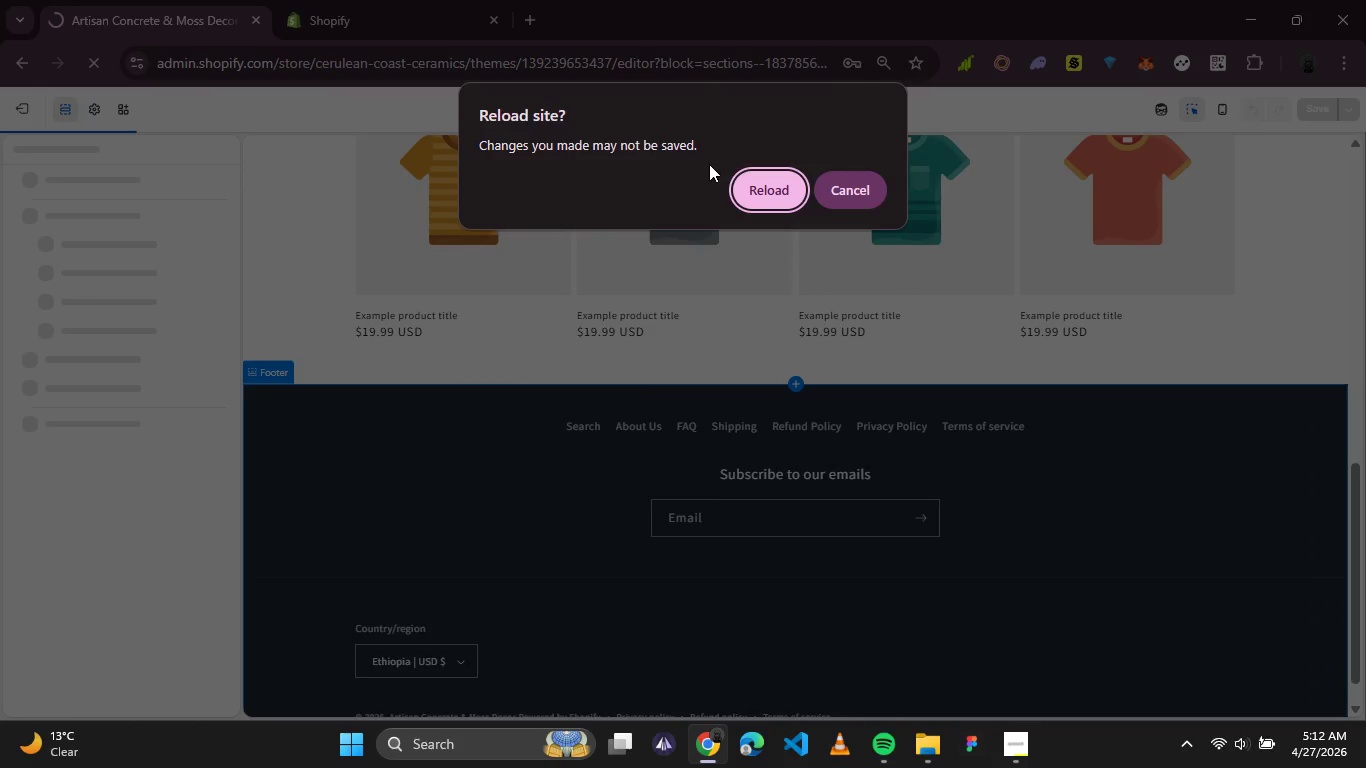 
left_click([762, 192])
 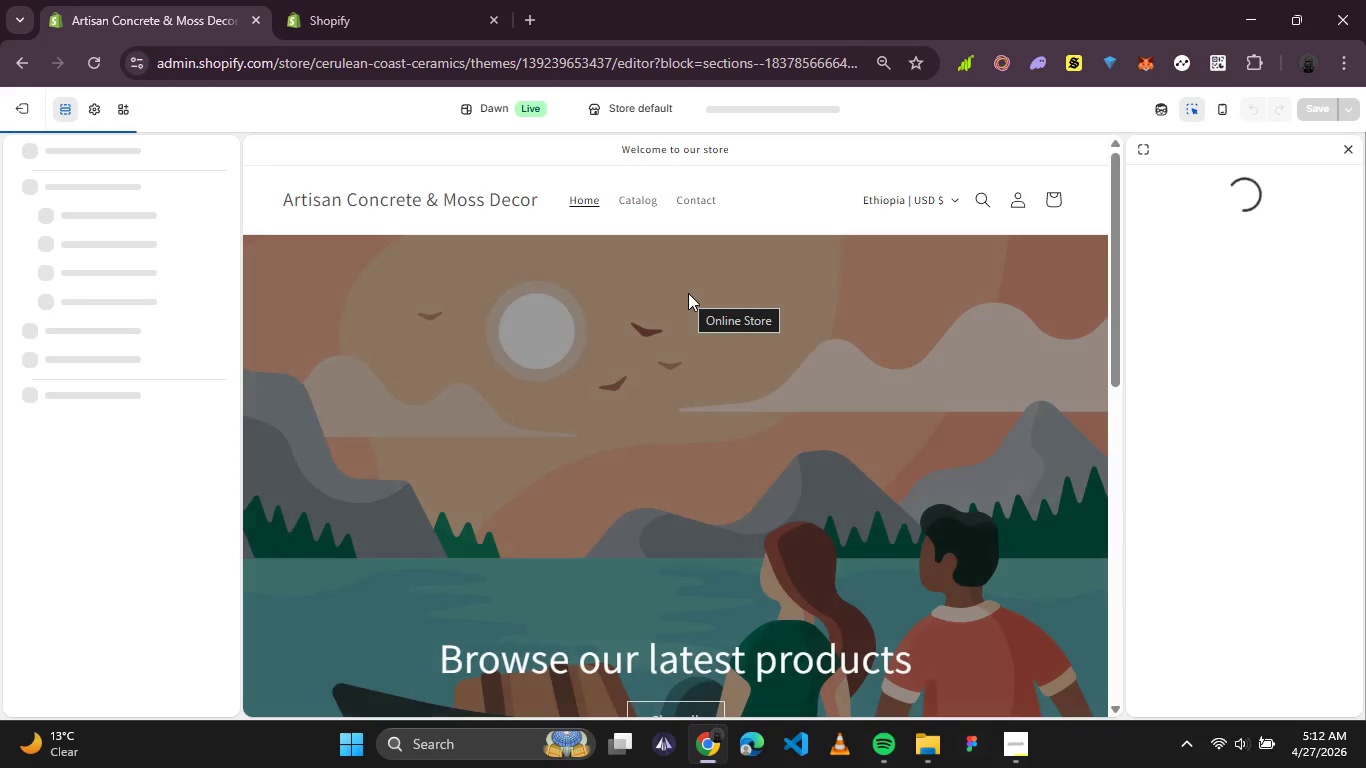 
wait(19.11)
 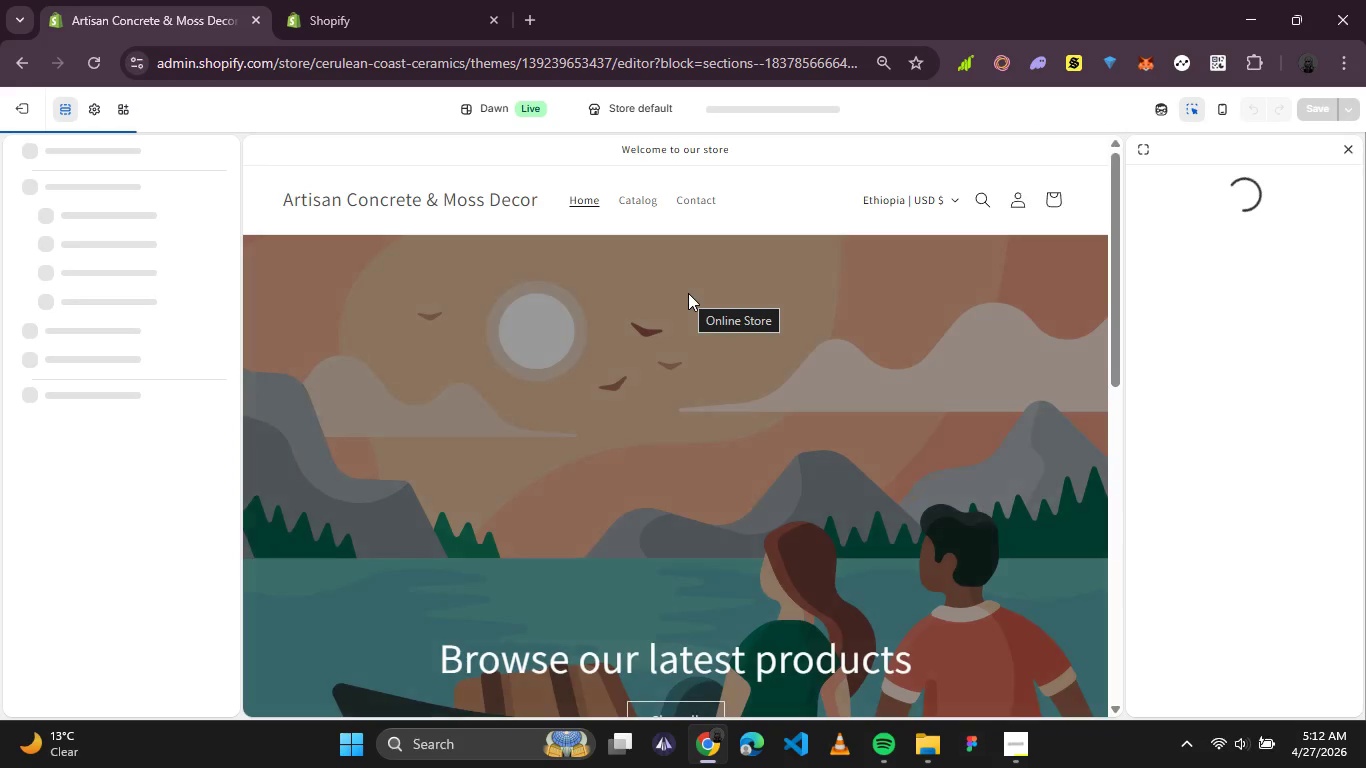 
scroll: coordinate [939, 504], scroll_direction: down, amount: 2.0
 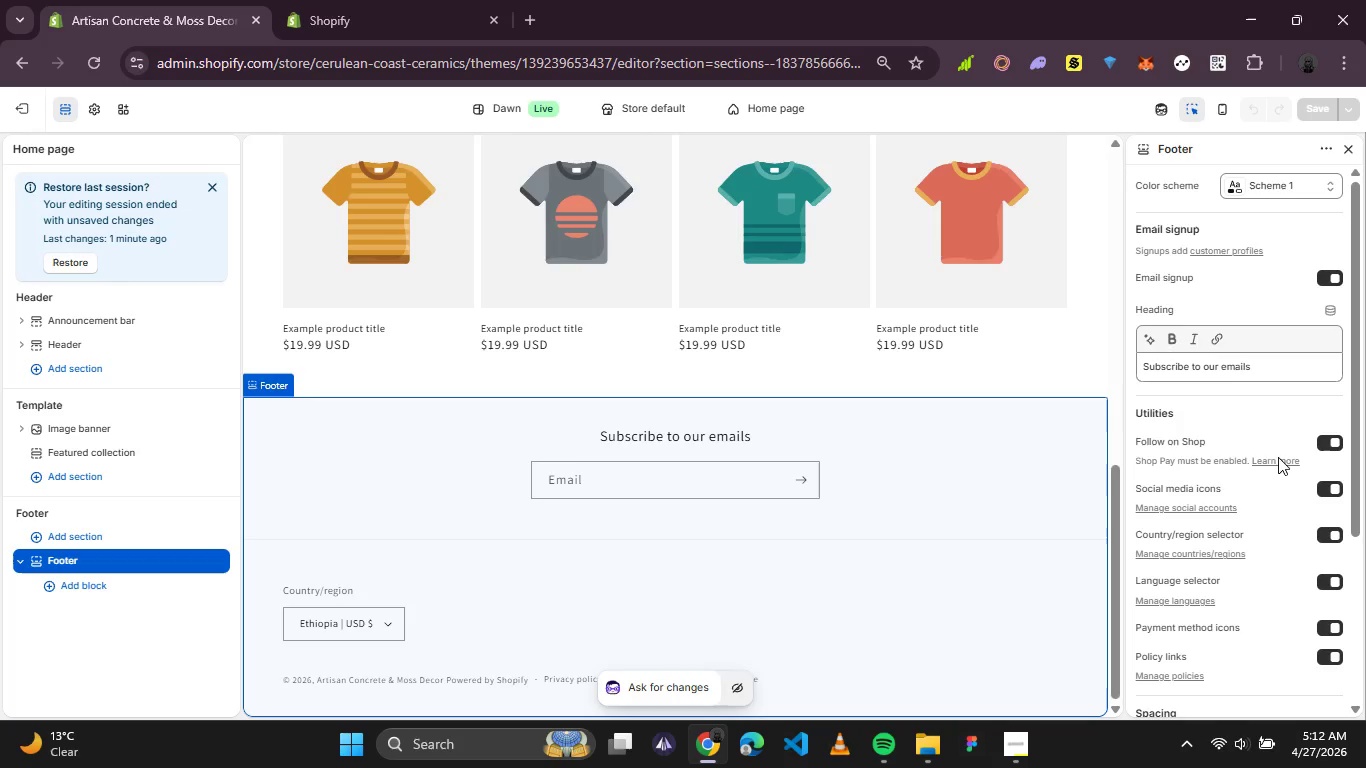 
scroll: coordinate [922, 415], scroll_direction: up, amount: 5.0
 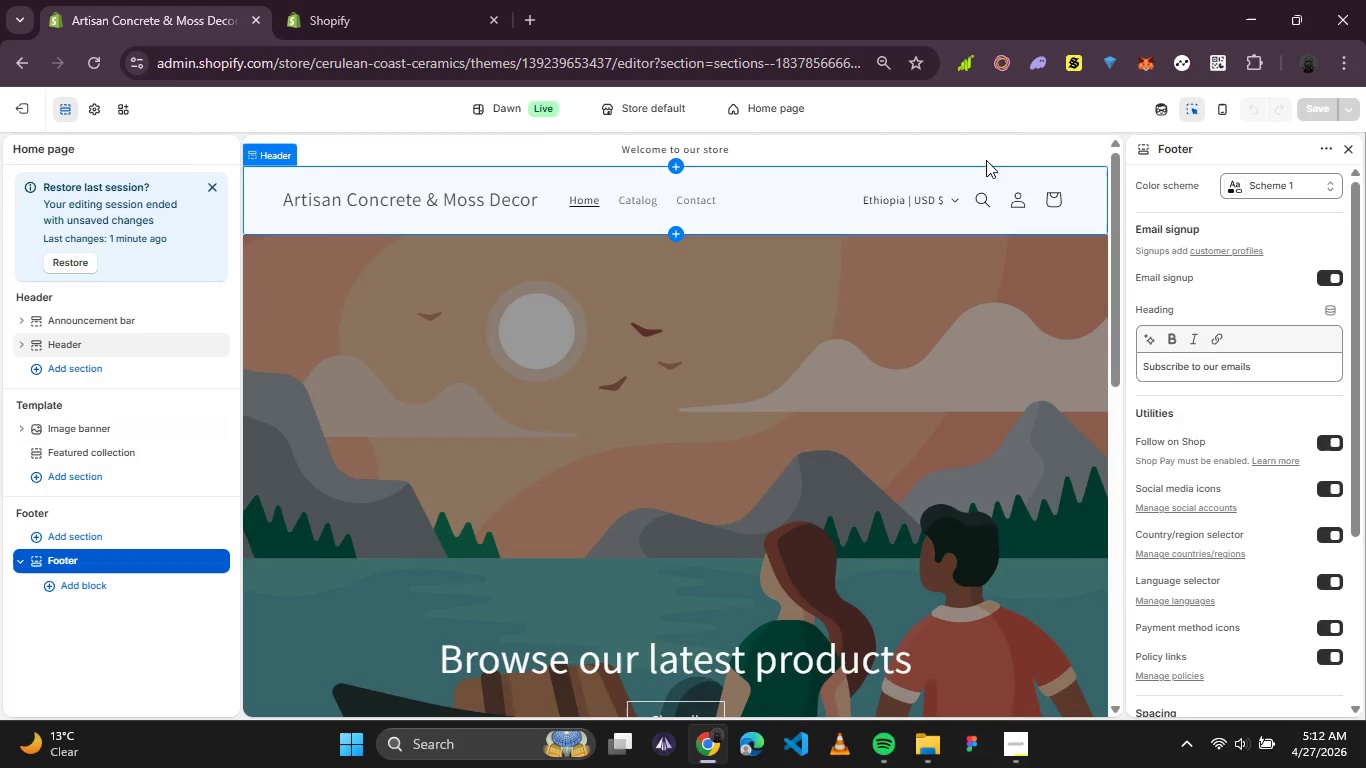 
left_click([939, 148])
 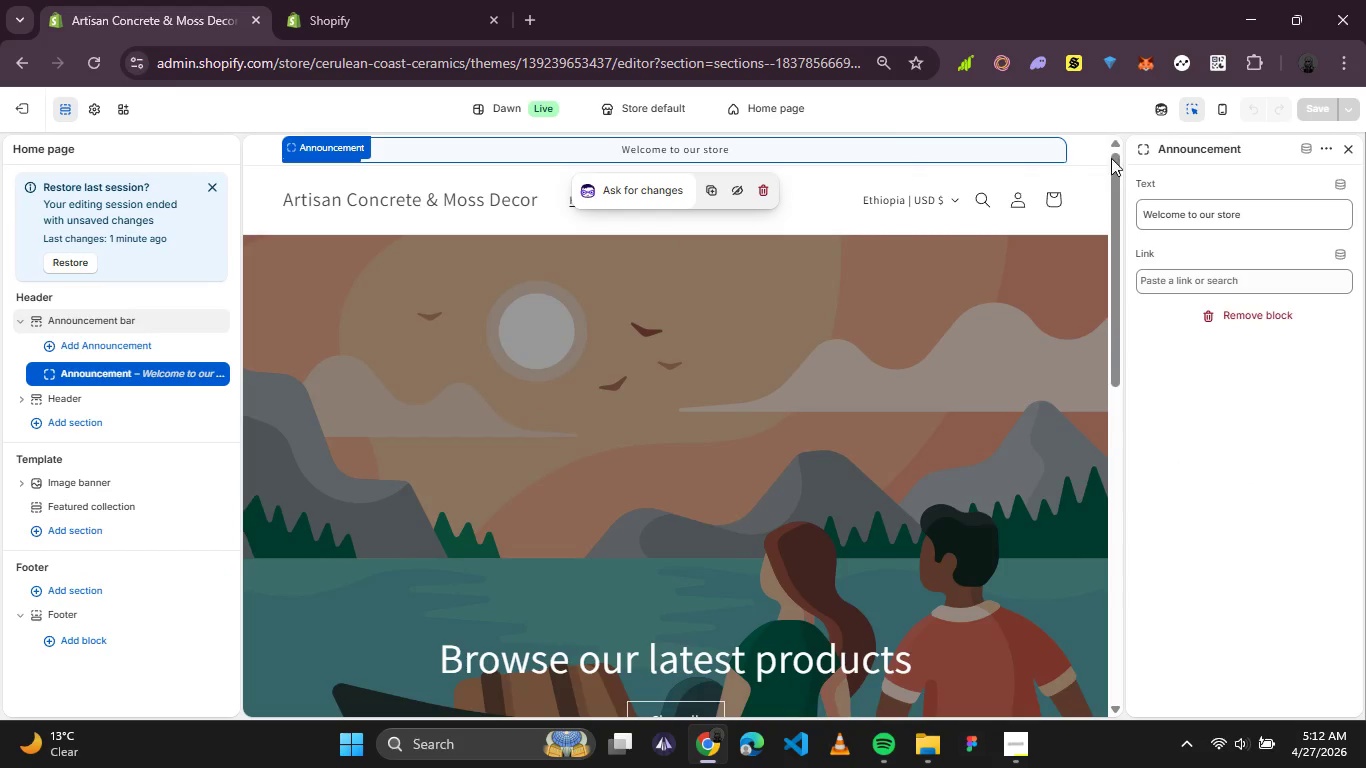 
left_click([1084, 153])
 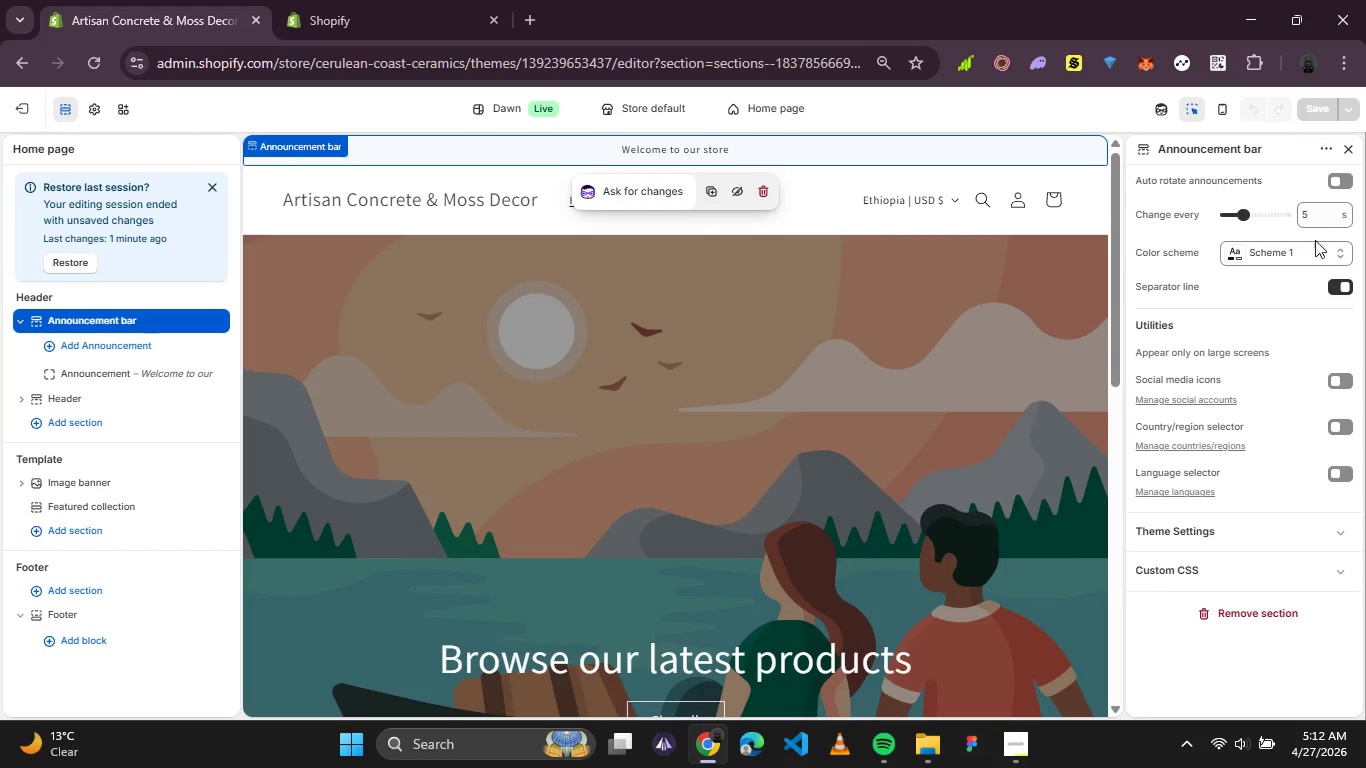 
left_click([1314, 257])
 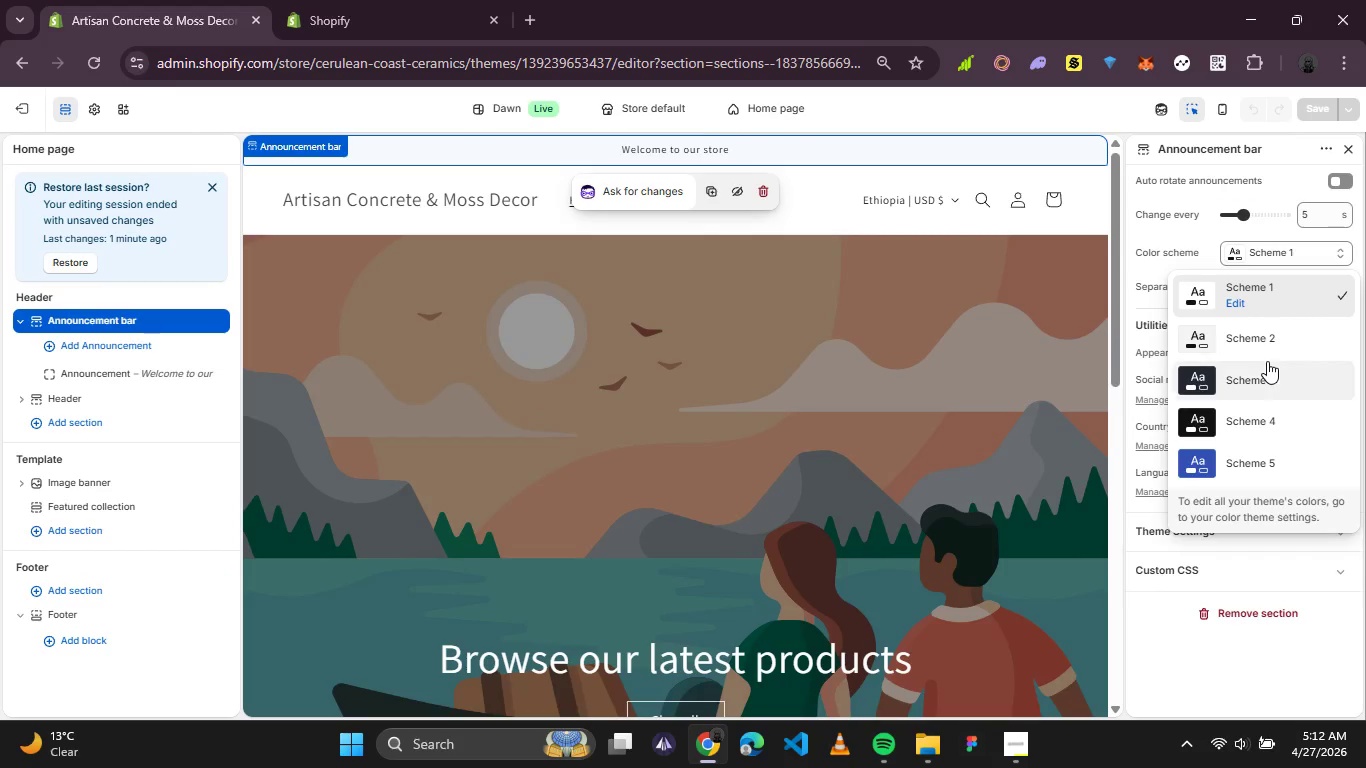 
left_click([1267, 362])
 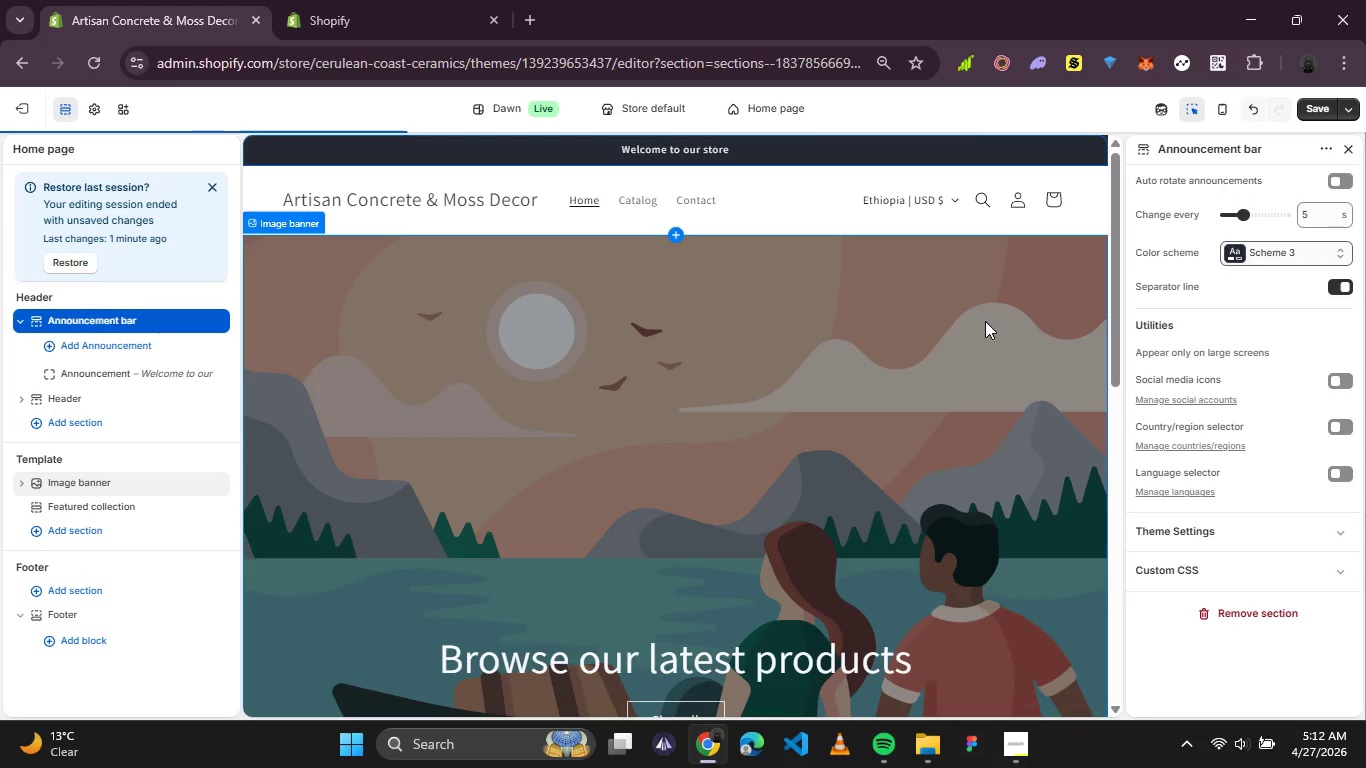 
left_click([983, 575])
 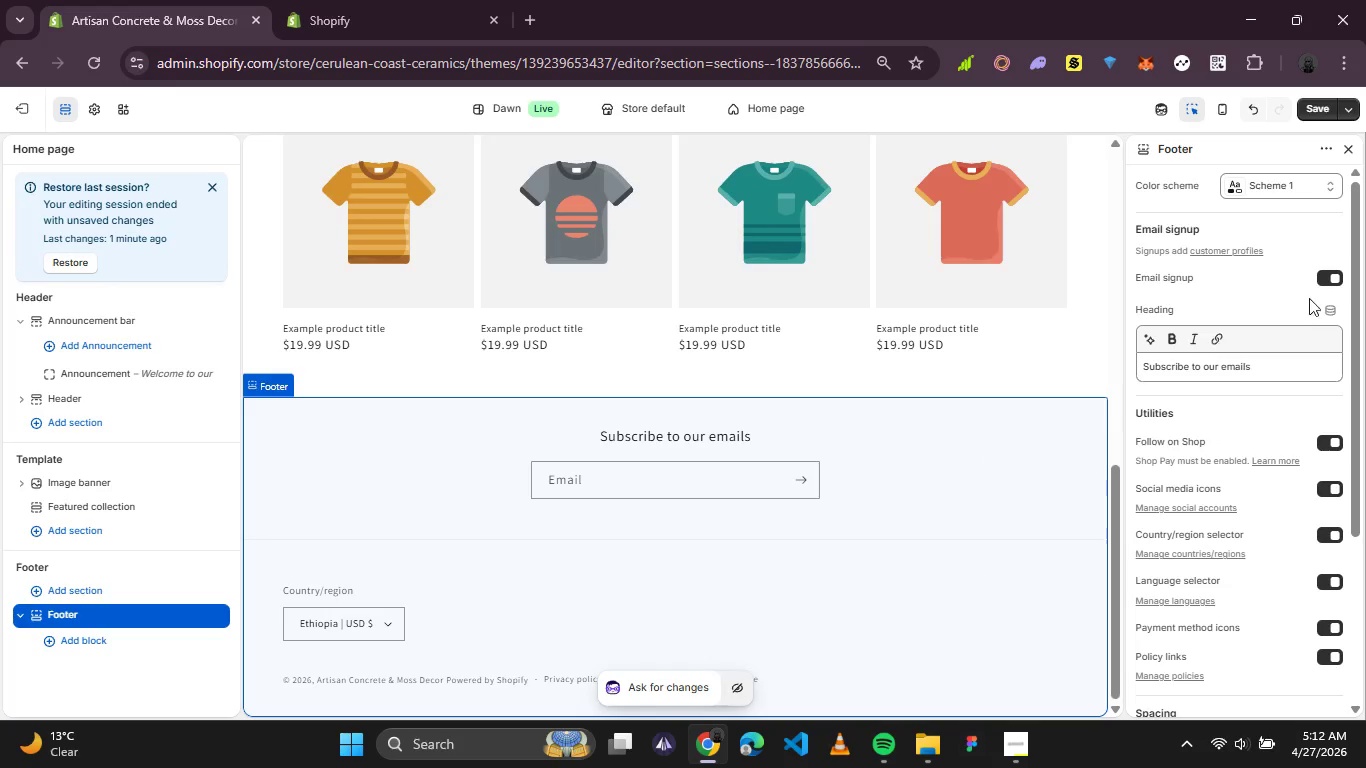 
scroll: coordinate [983, 358], scroll_direction: down, amount: 7.0
 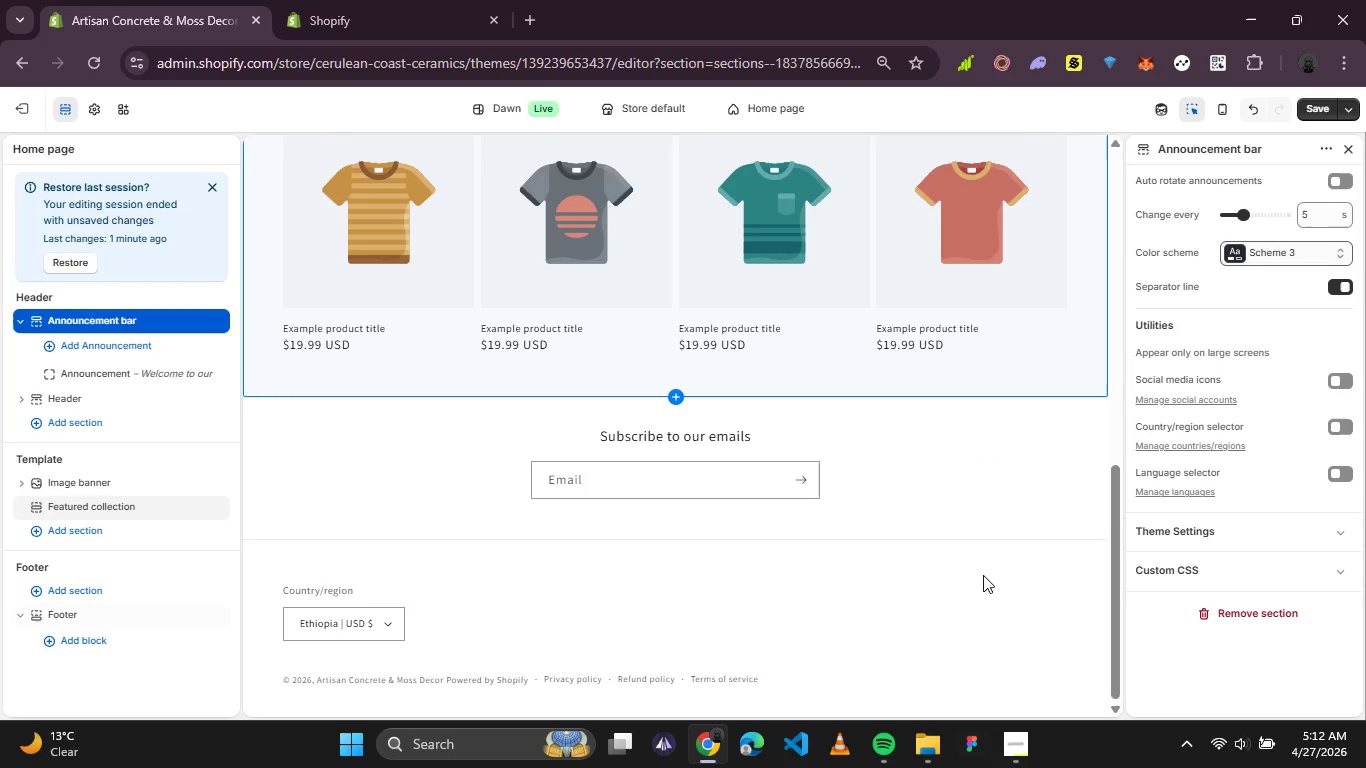 
left_click([1333, 187])
 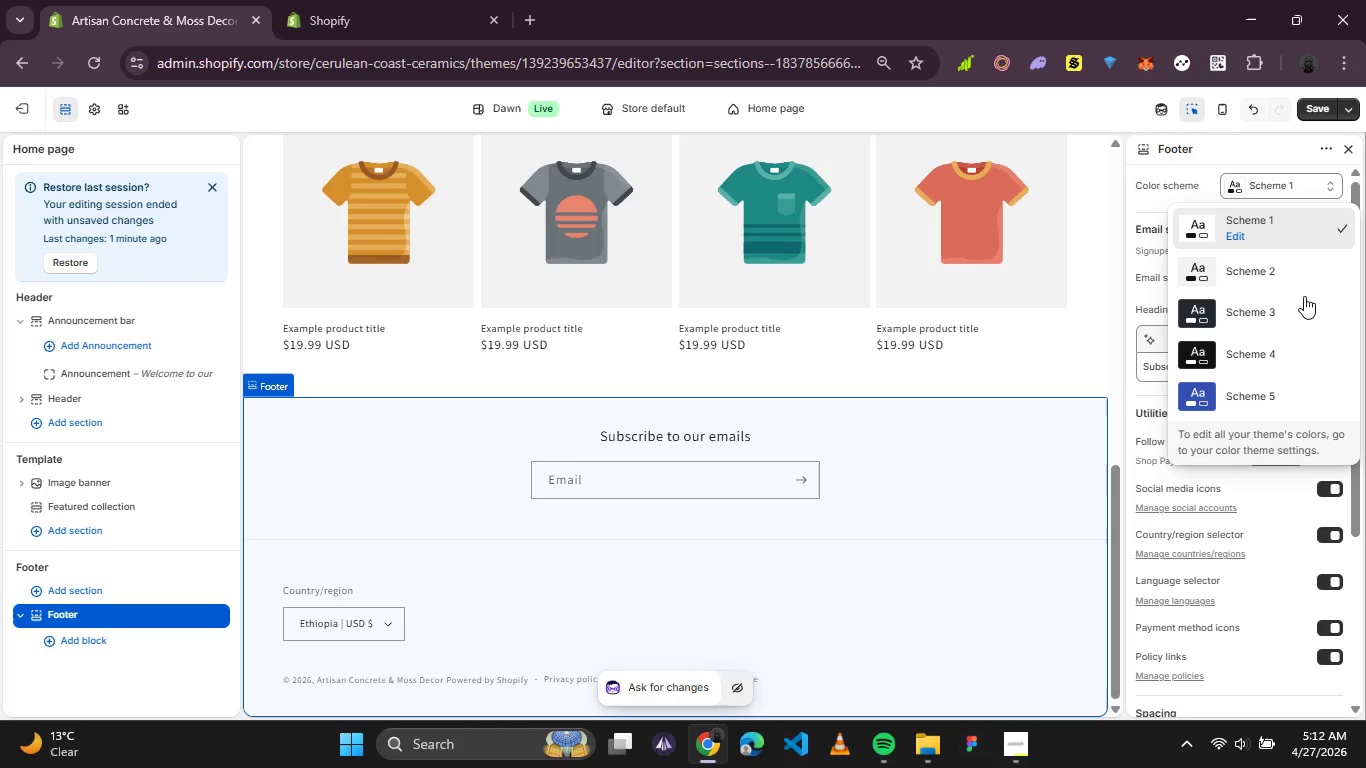 
left_click([1300, 304])
 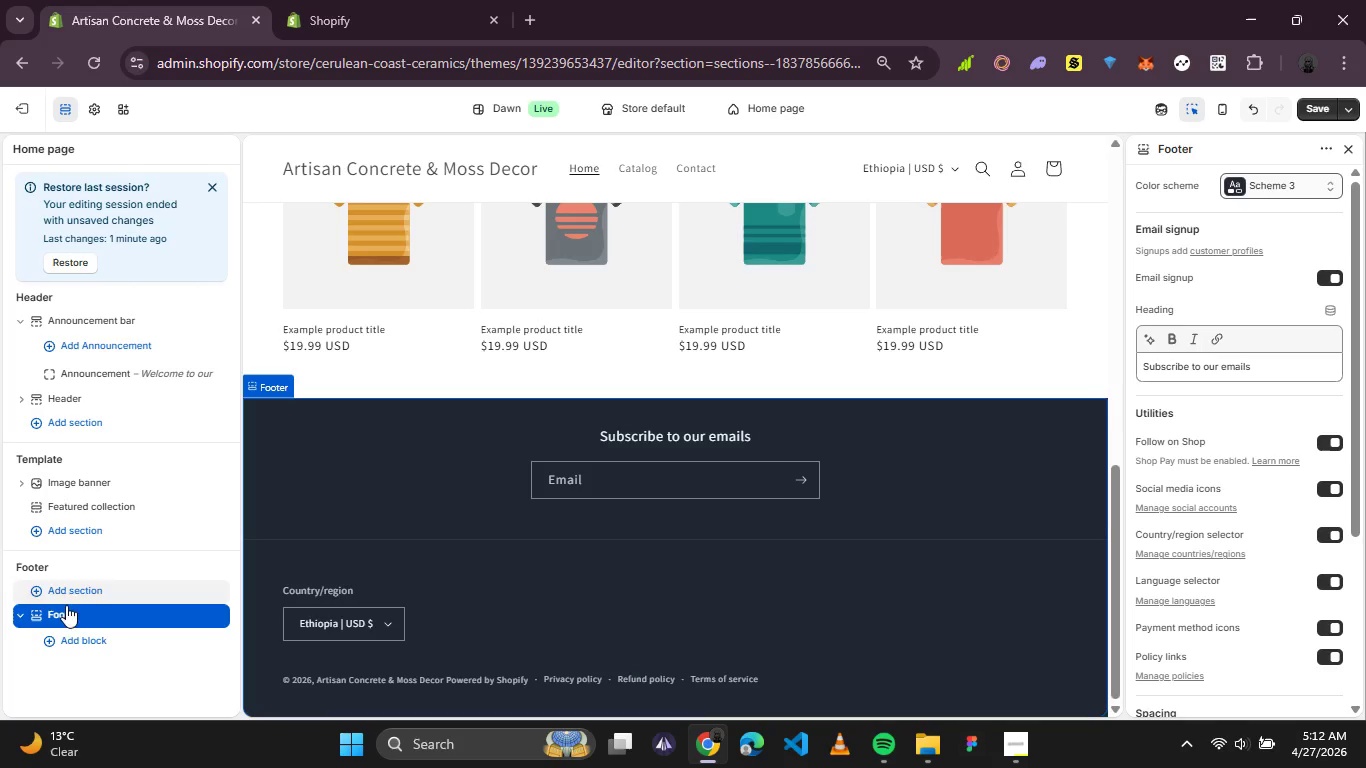 
left_click([66, 636])
 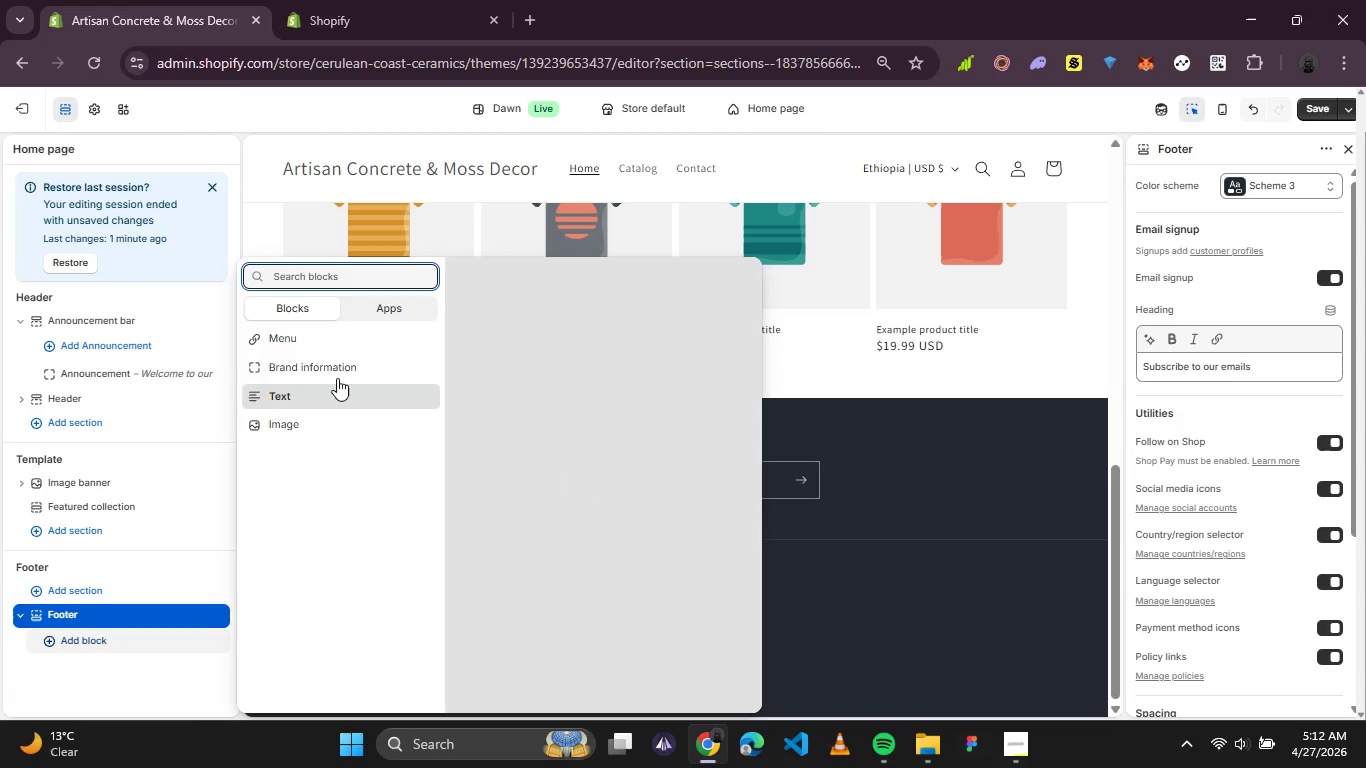 
left_click([350, 347])
 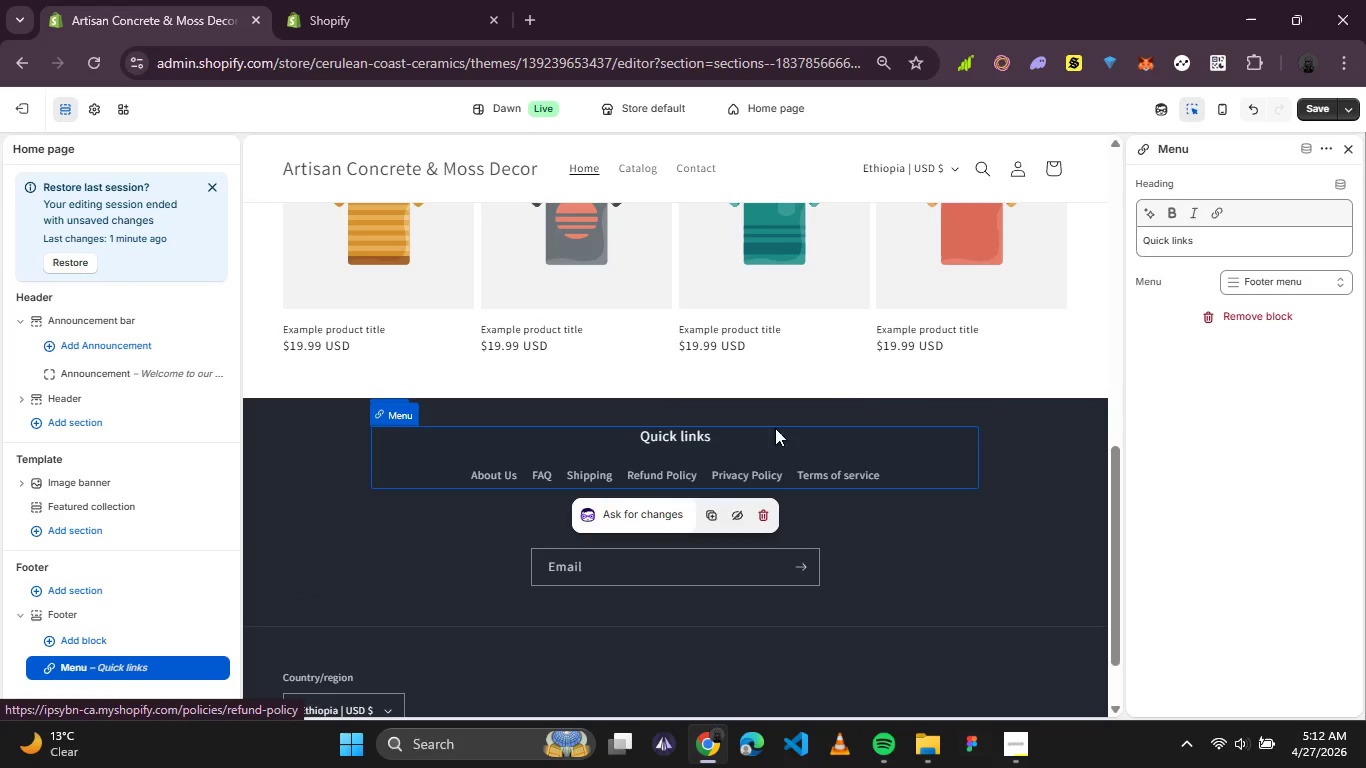 
left_click([682, 430])
 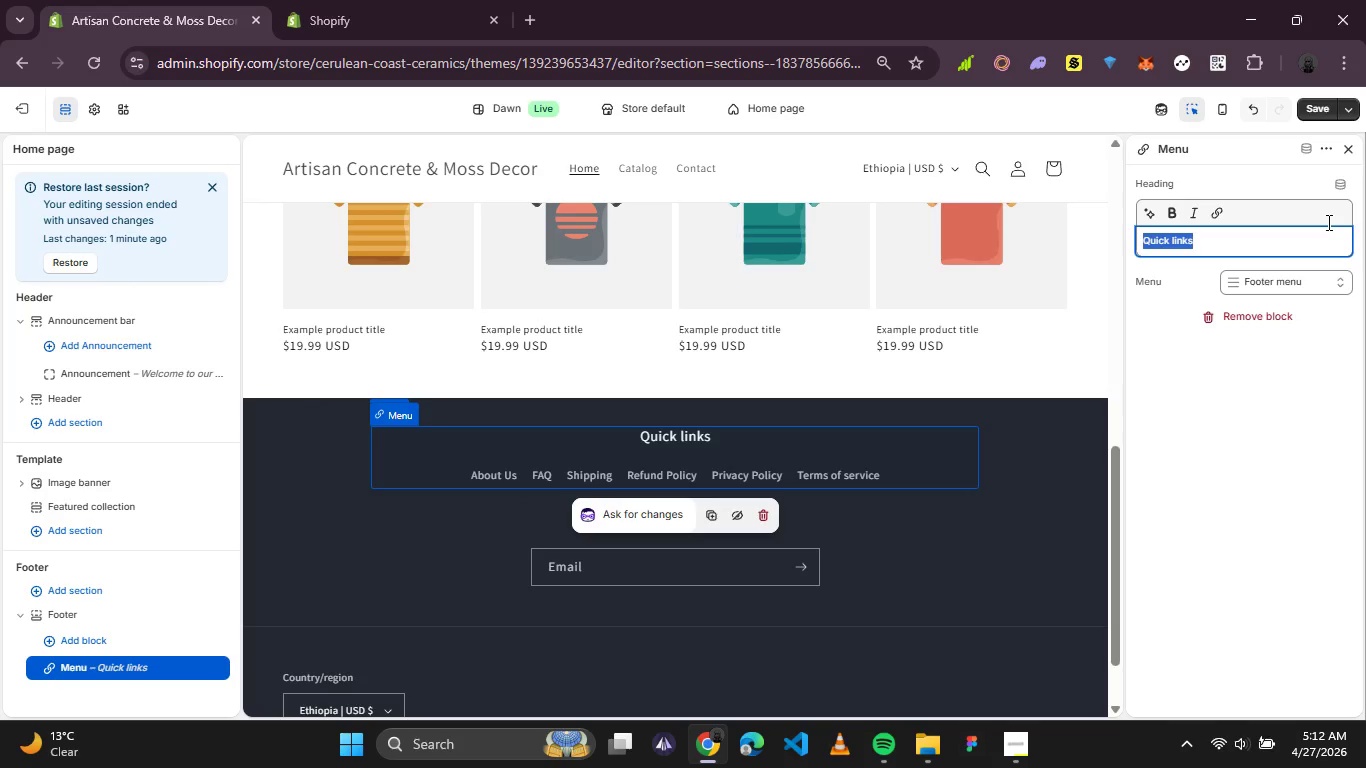 
key(Backspace)
 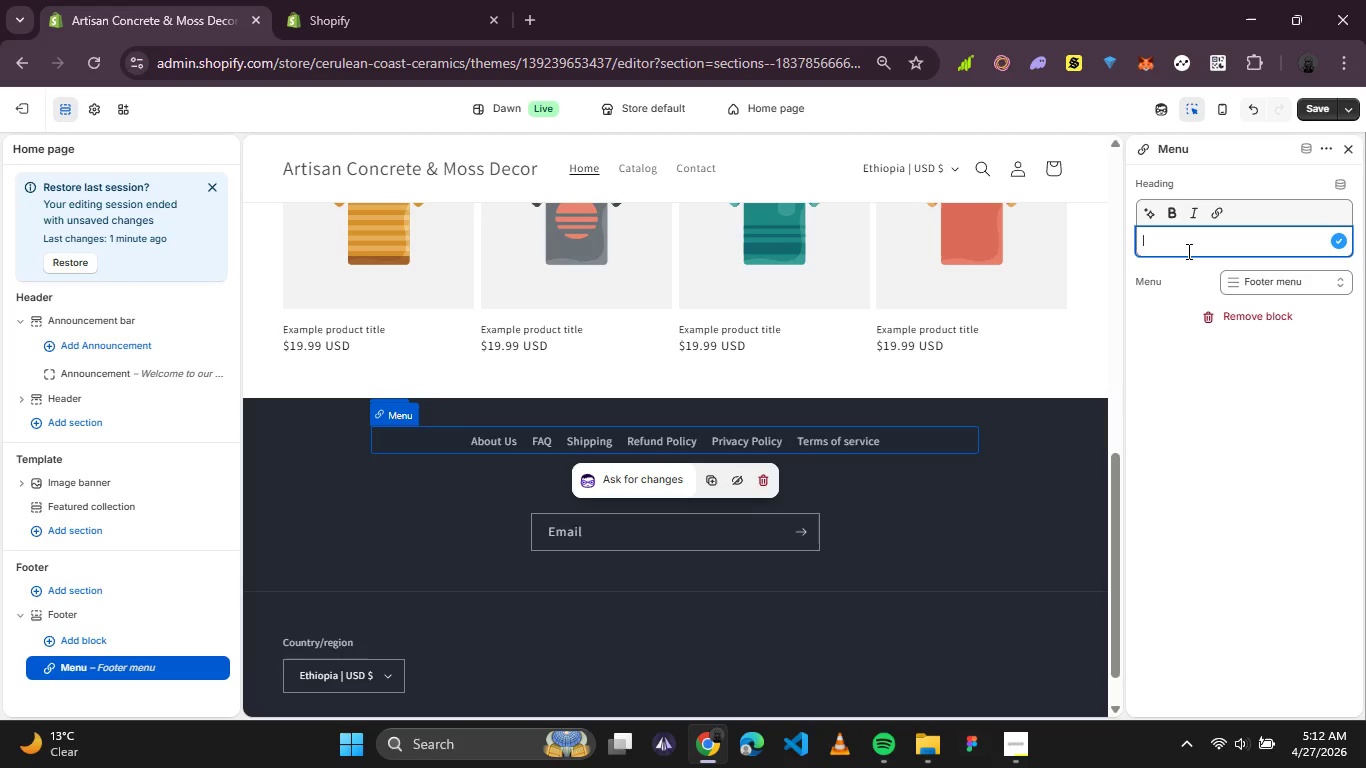 
scroll: coordinate [1194, 246], scroll_direction: up, amount: 3.0
 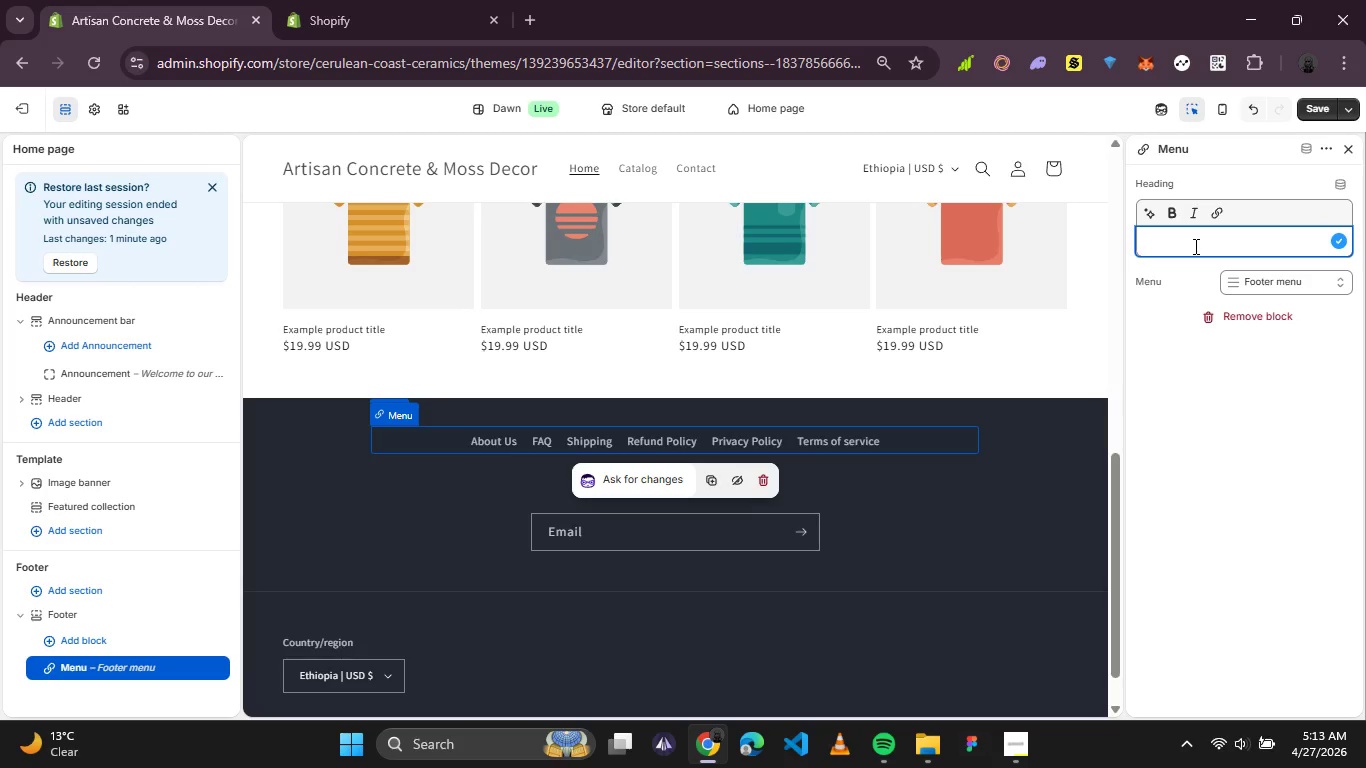 
left_click([1194, 246])
 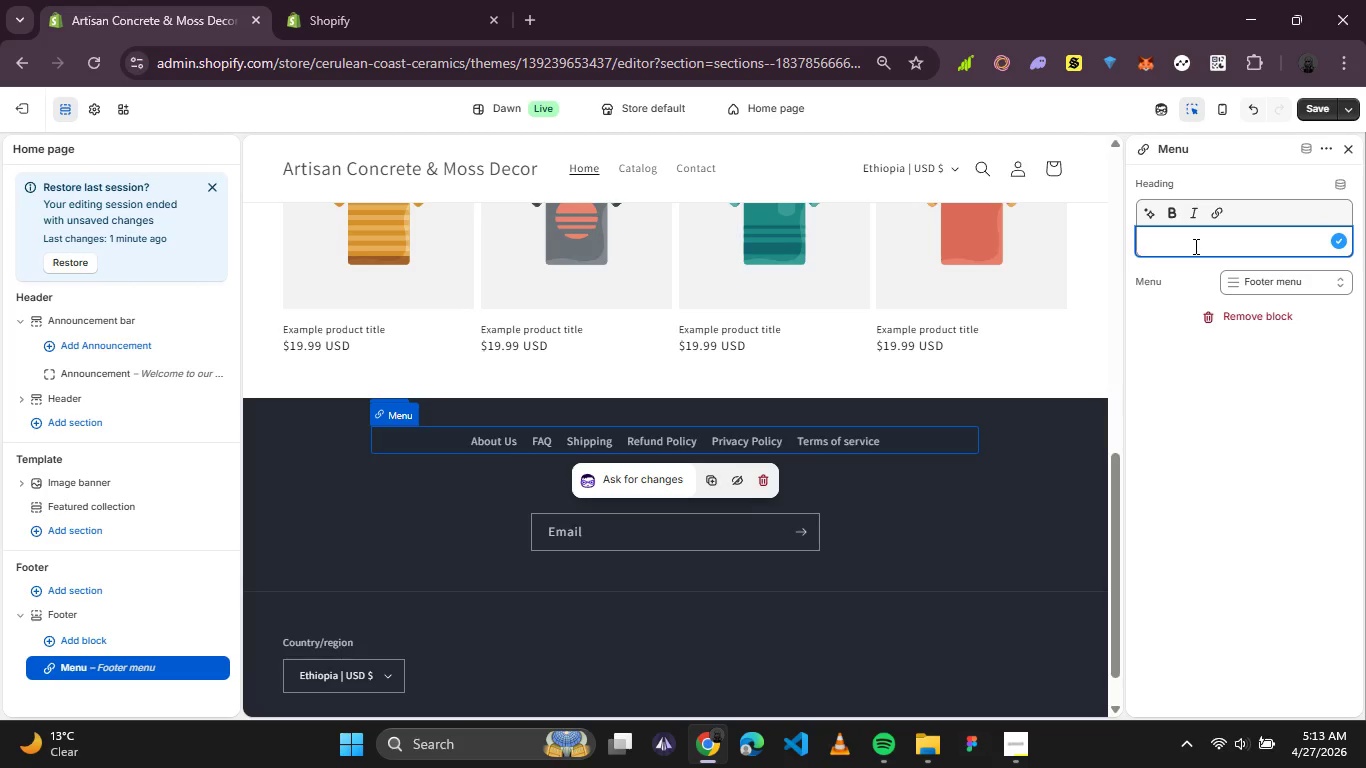 
key(Control+Z)
 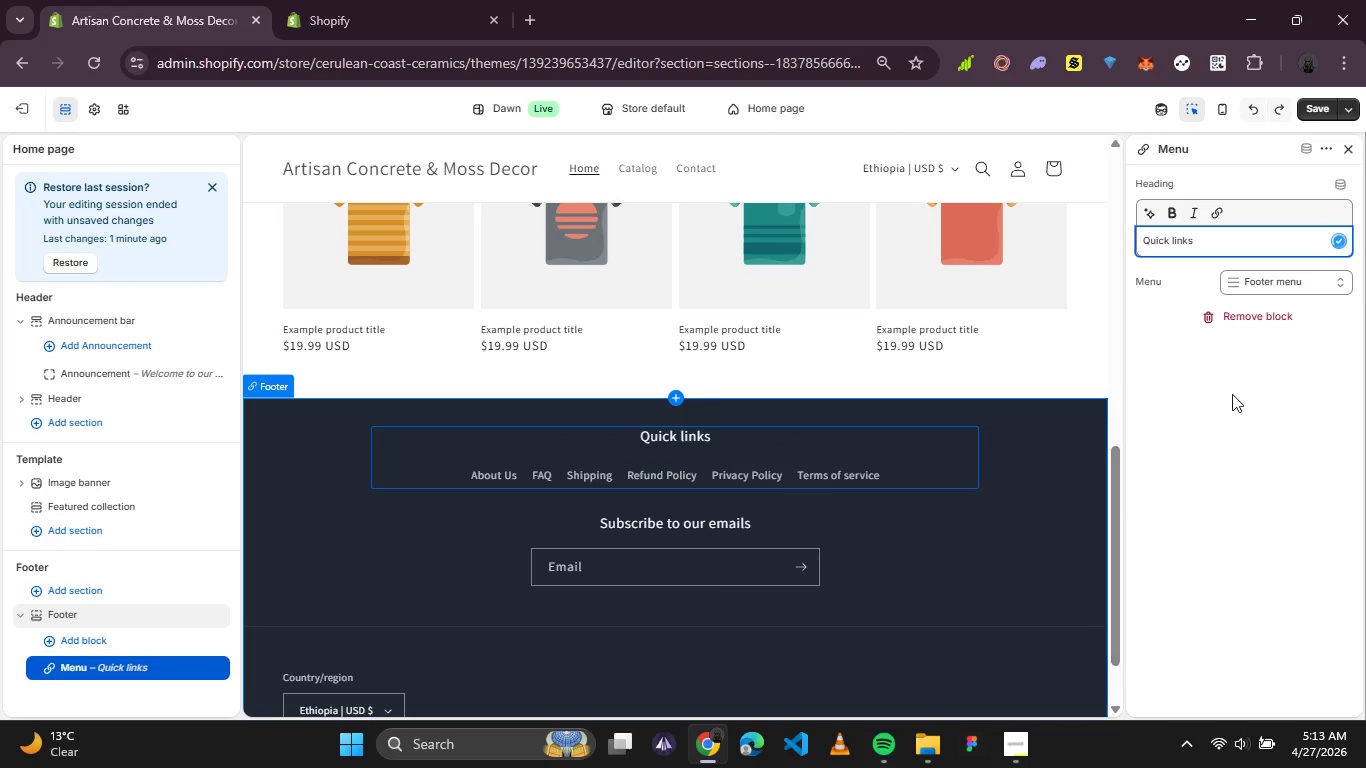 
left_click([1249, 240])
 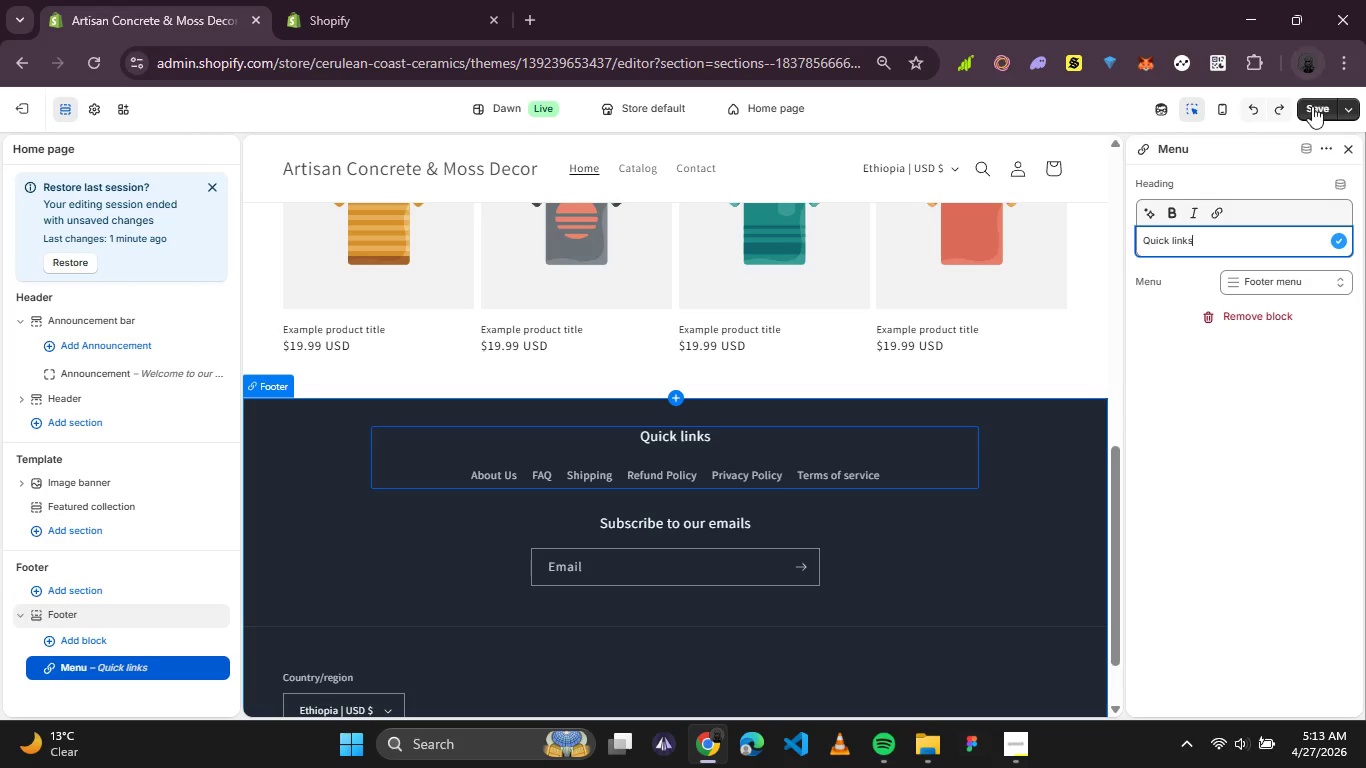 
left_click([1312, 106])
 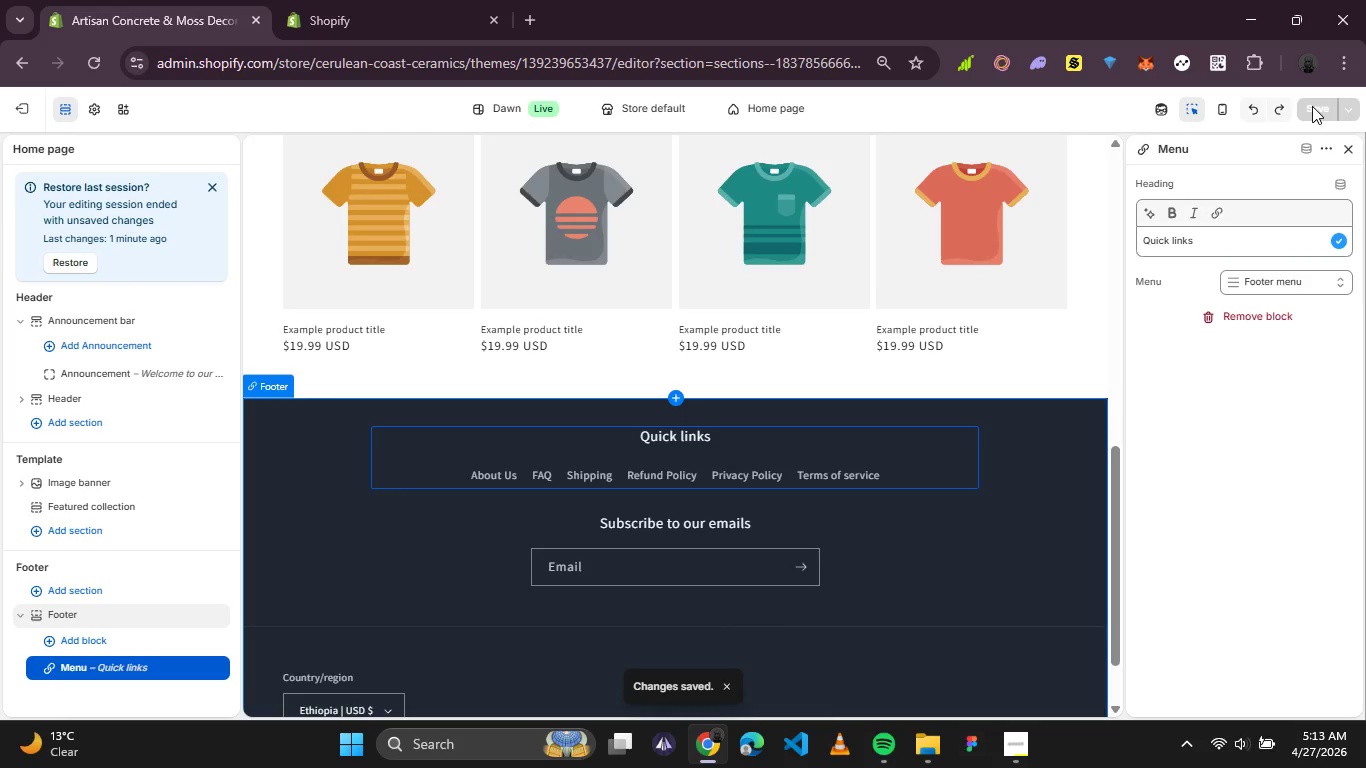 
wait(10.78)
 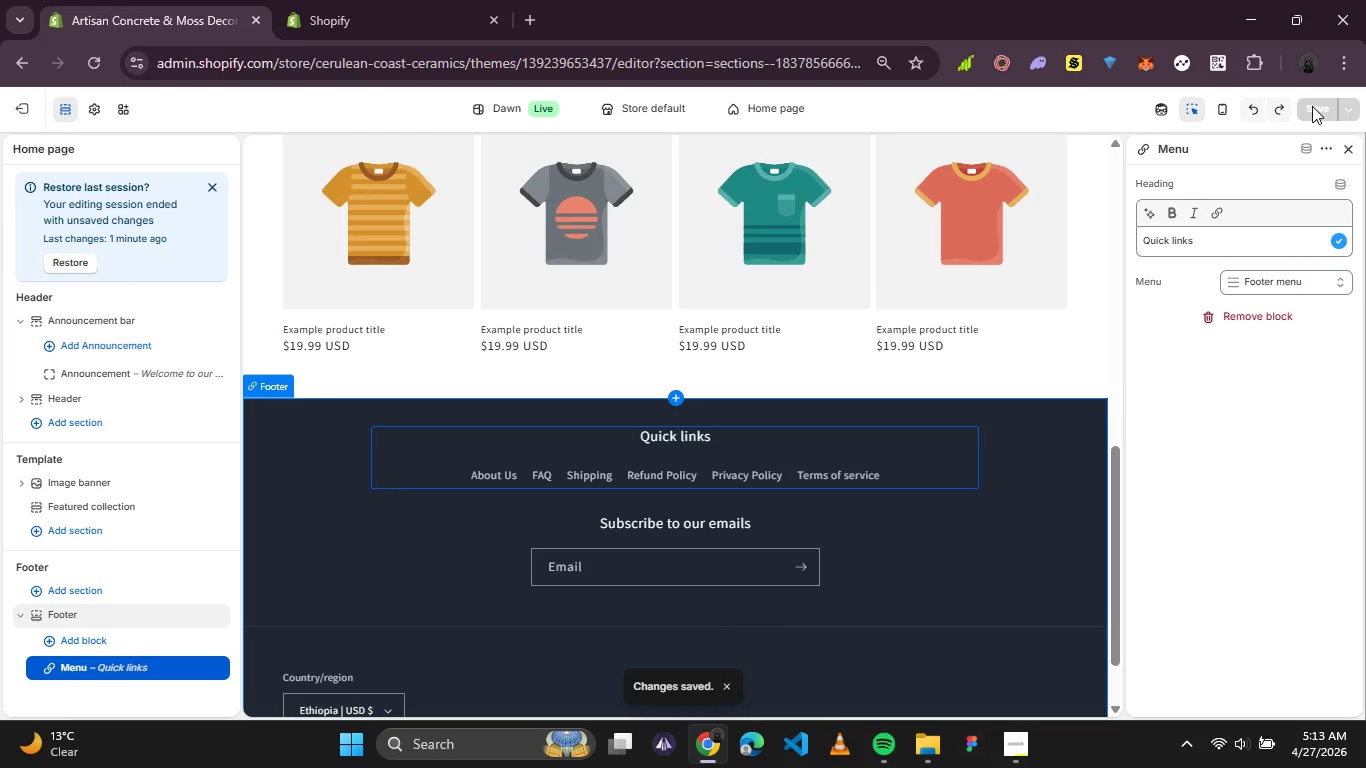 
left_click([253, 19])
 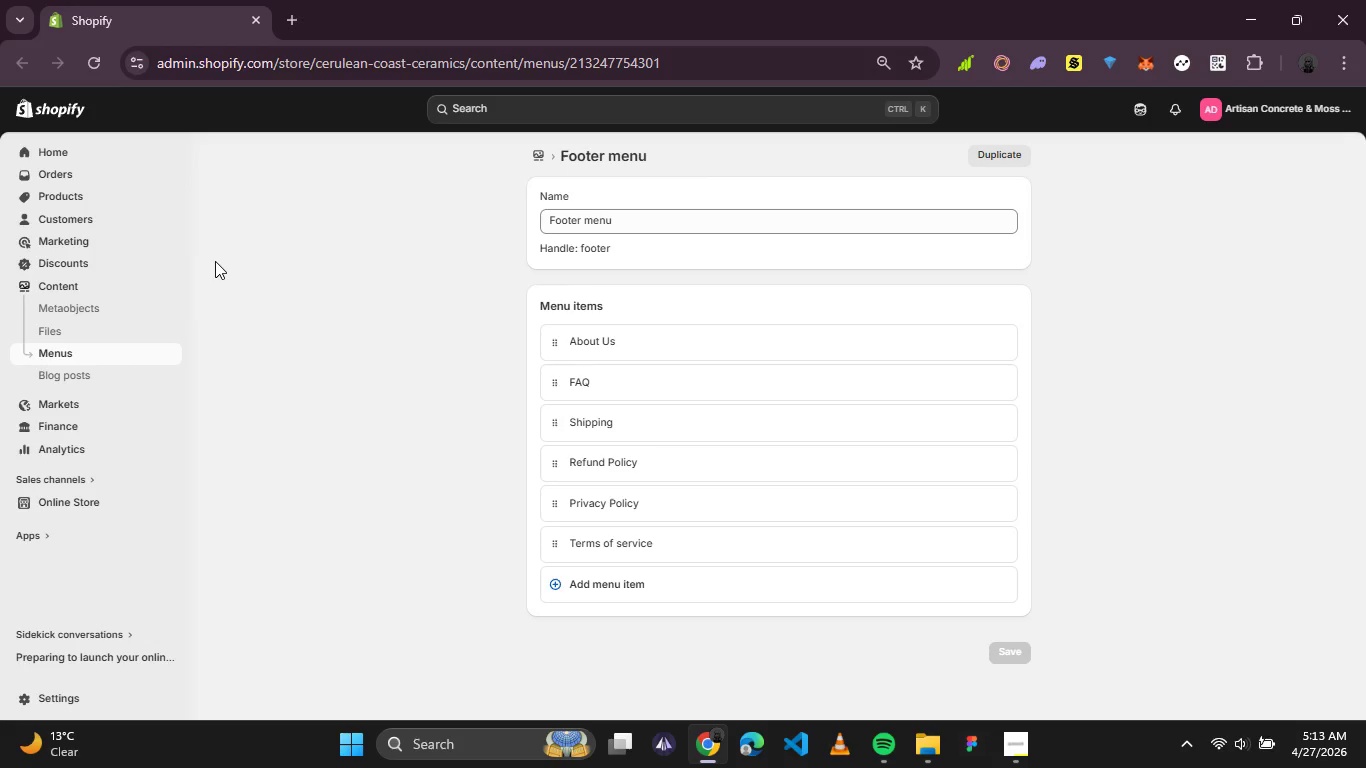 
wait(7.69)
 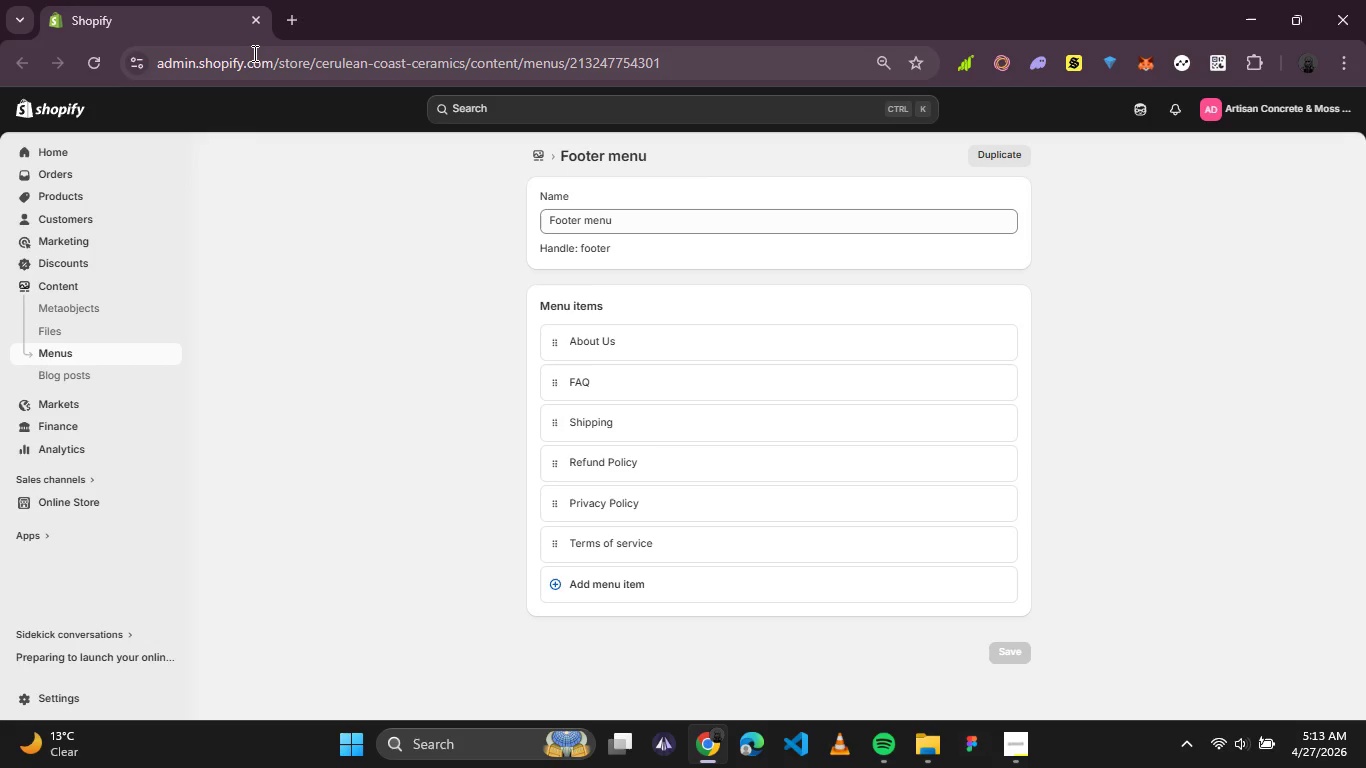 
left_click([1080, 348])
 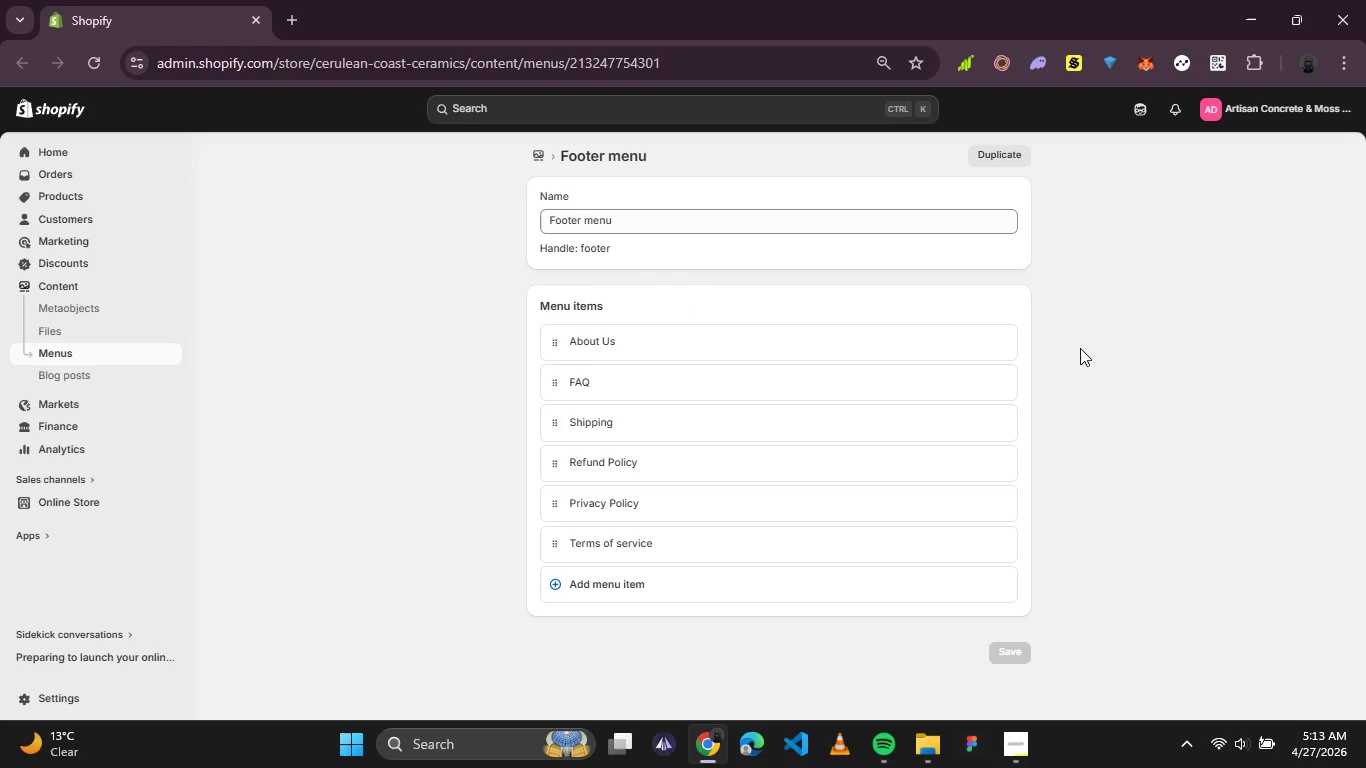 
key(PrintScreen)
 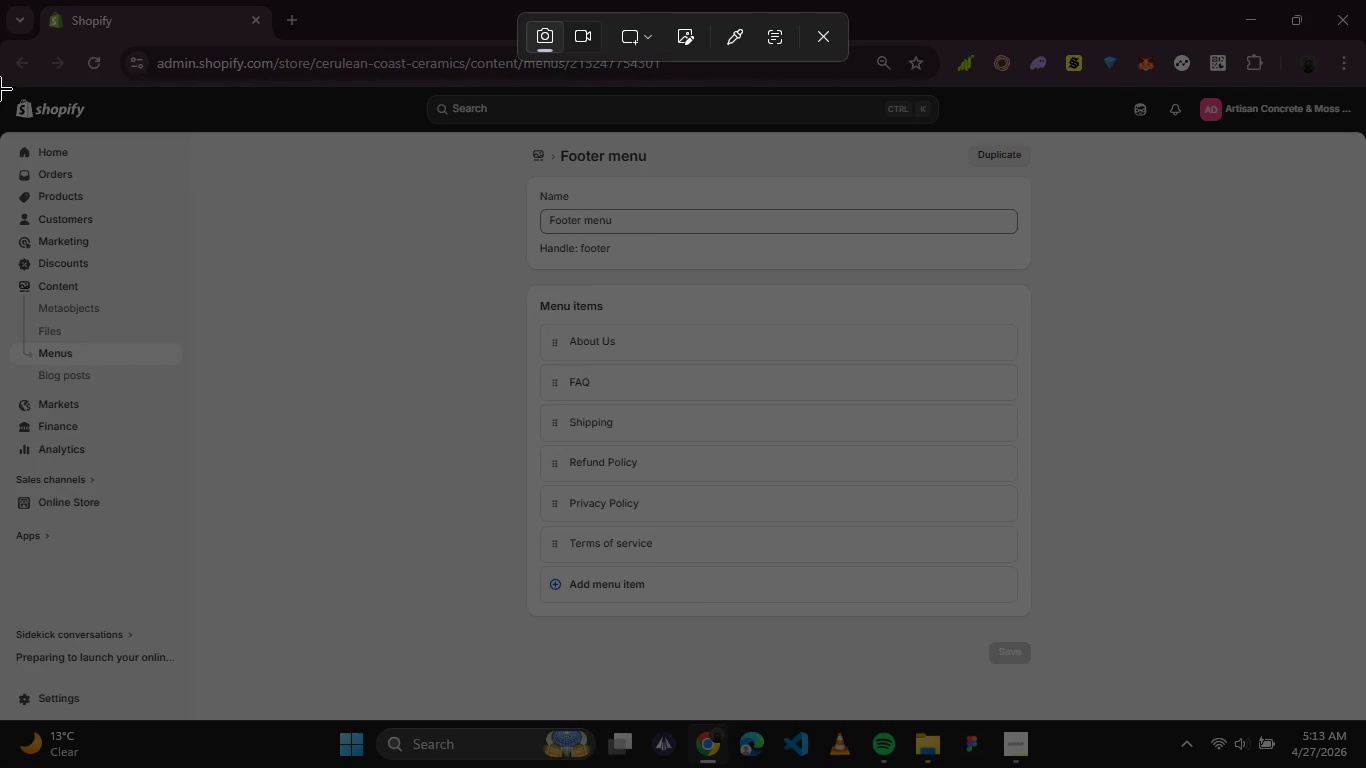 
left_click_drag(start_coordinate=[0, 87], to_coordinate=[1364, 720])
 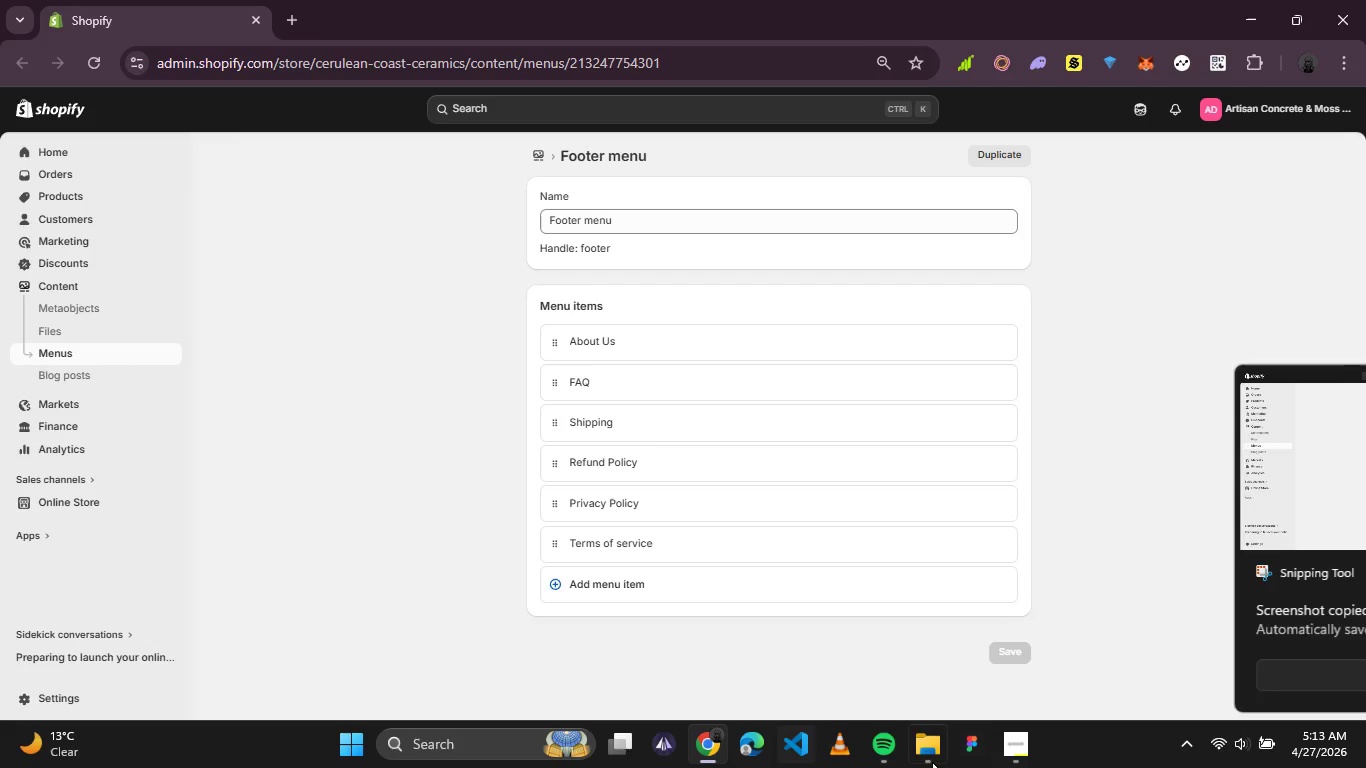 
left_click([932, 758])
 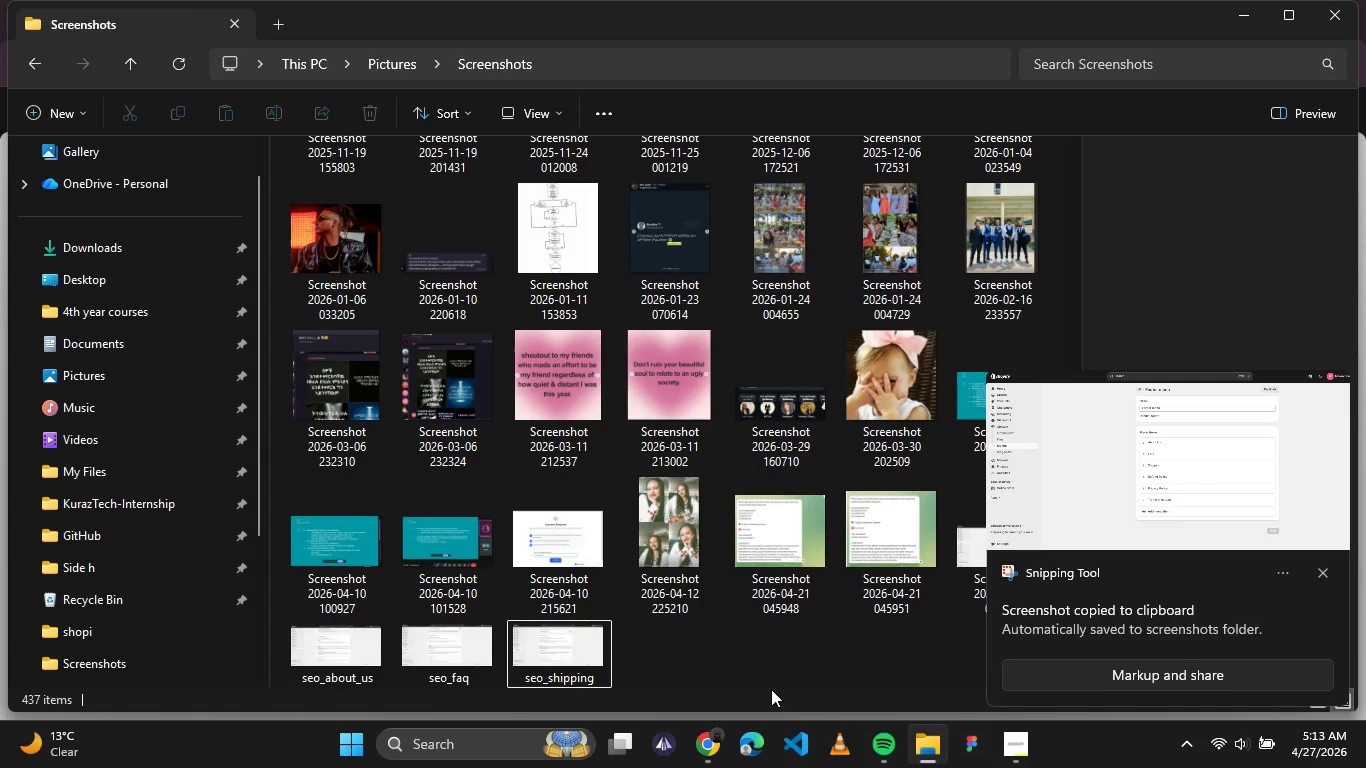 
left_click([771, 689])
 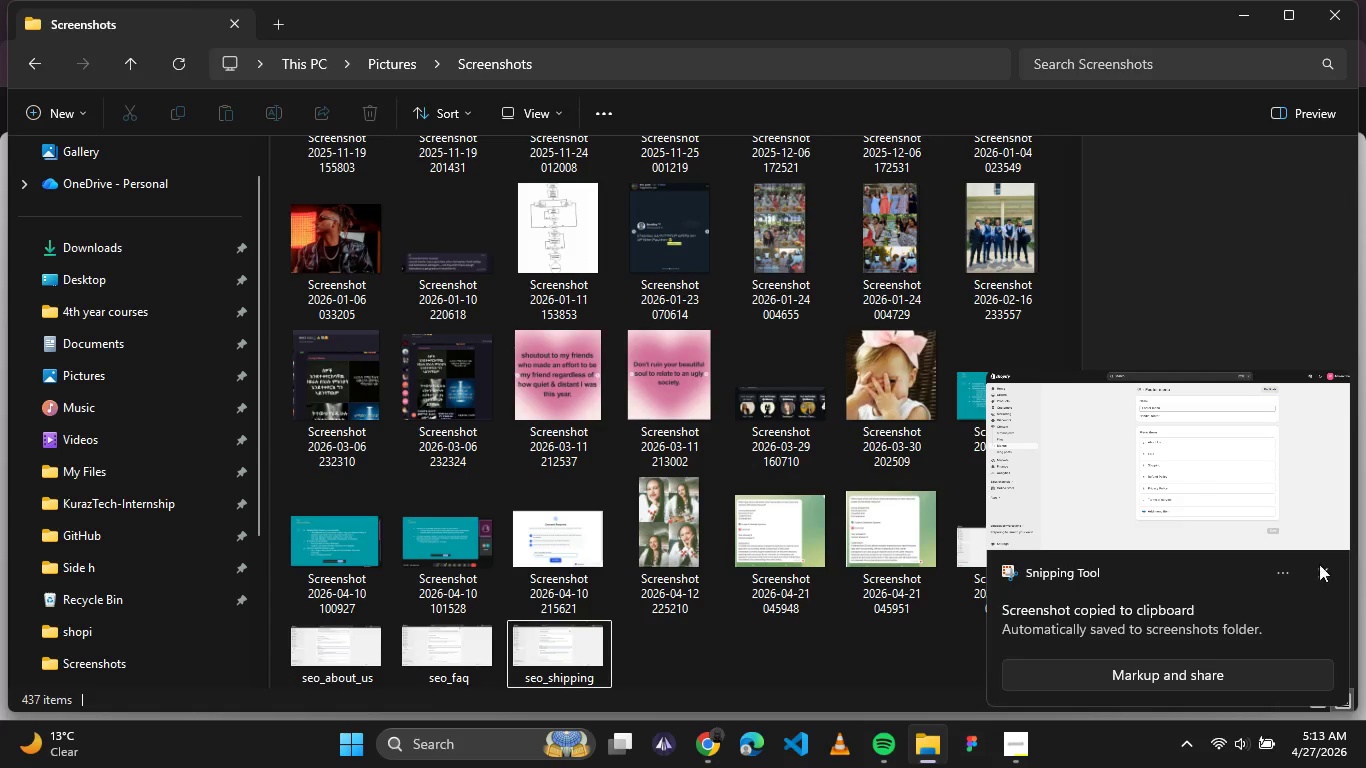 
left_click([1322, 573])
 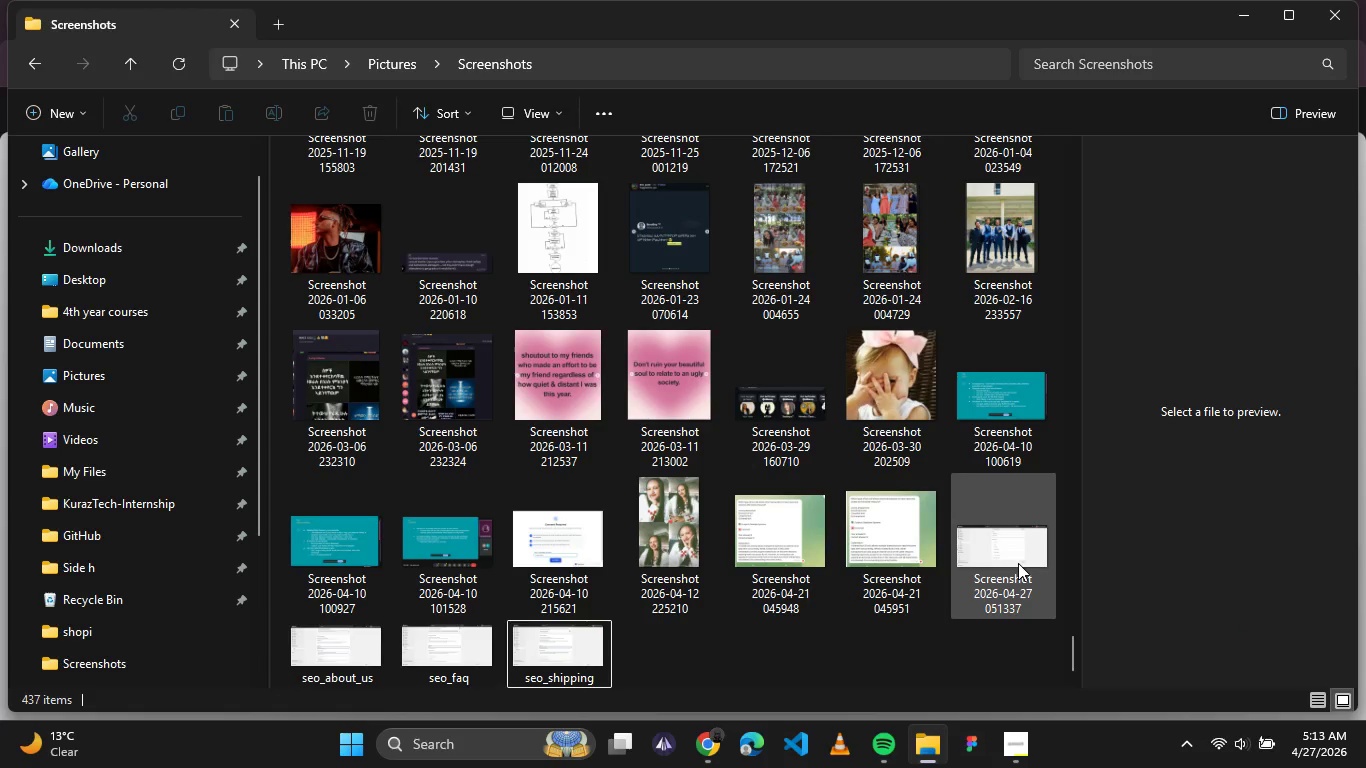 
left_click_drag(start_coordinate=[1068, 658], to_coordinate=[1110, 171])
 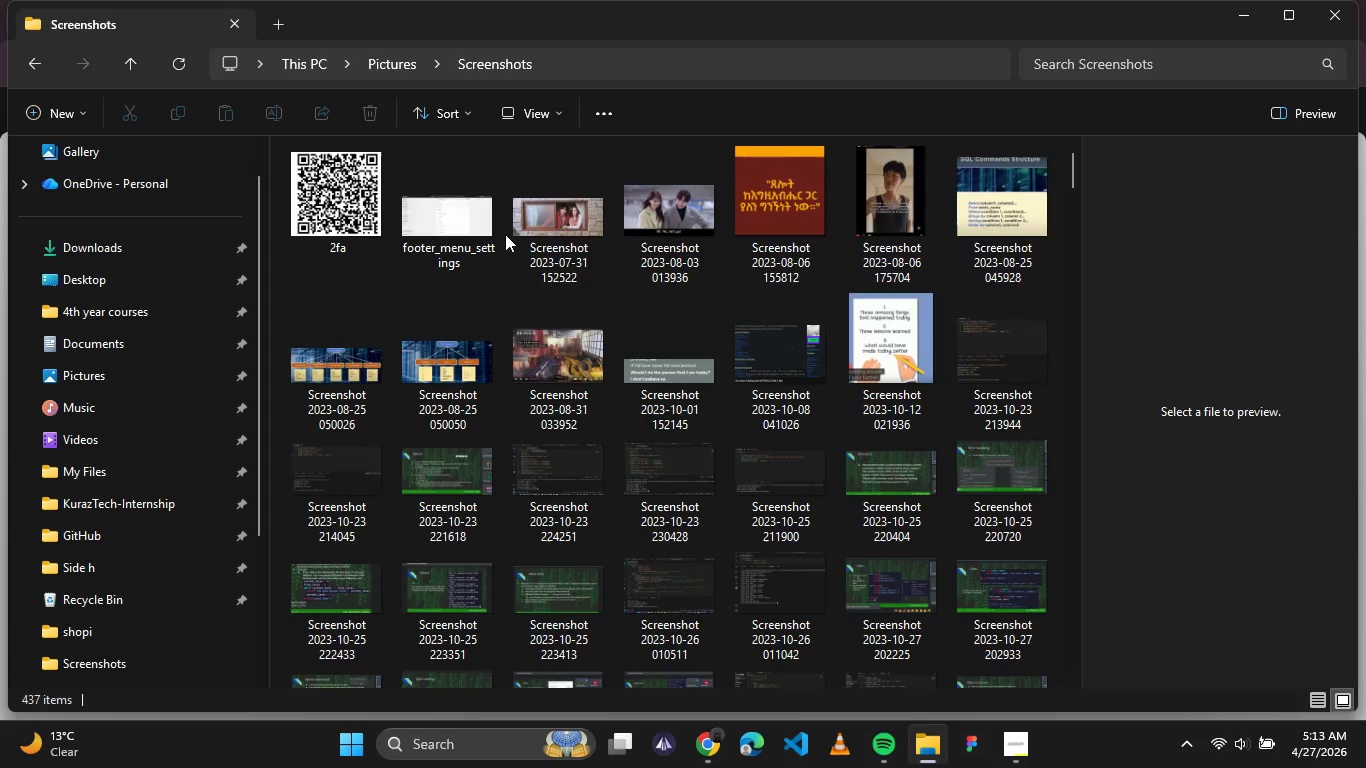 
left_click([461, 249])
 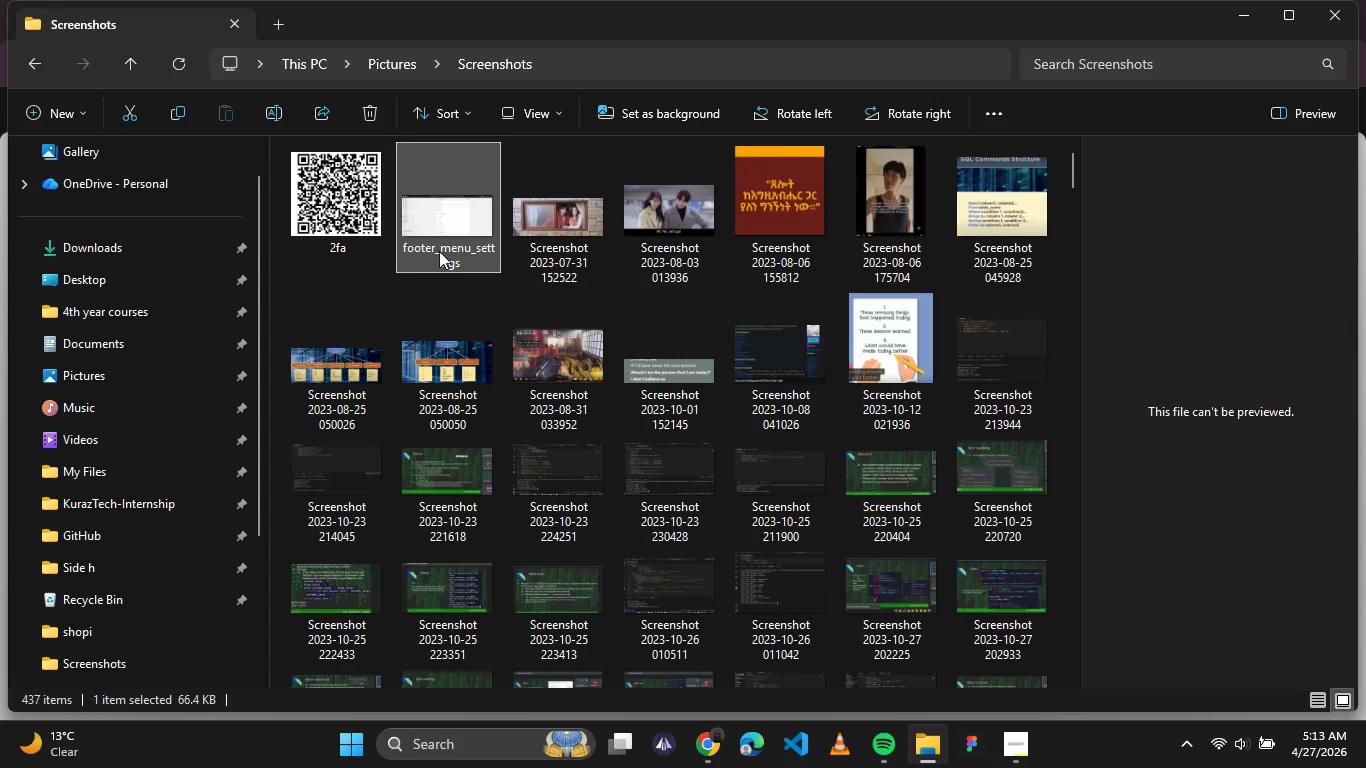 
left_click([444, 243])
 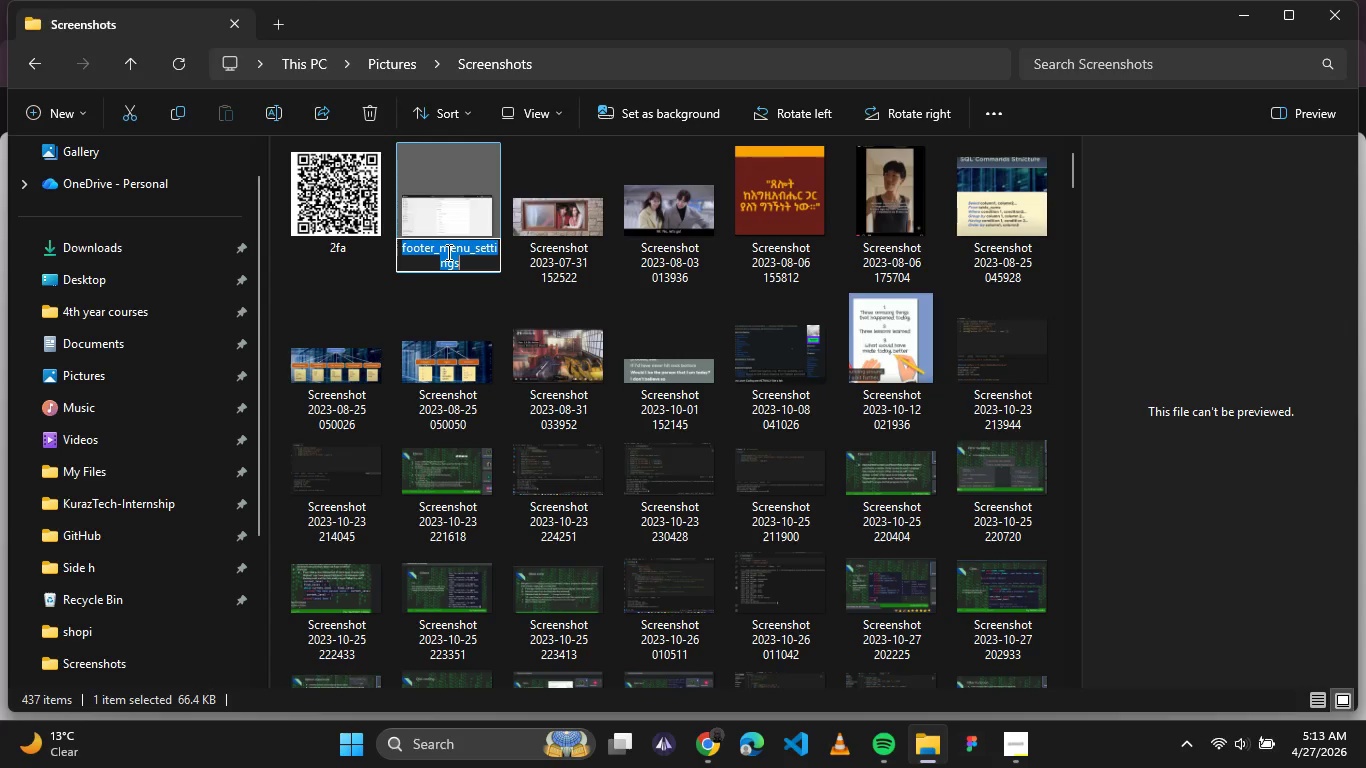 
hold_key(key=ControlLeft, duration=0.77)
 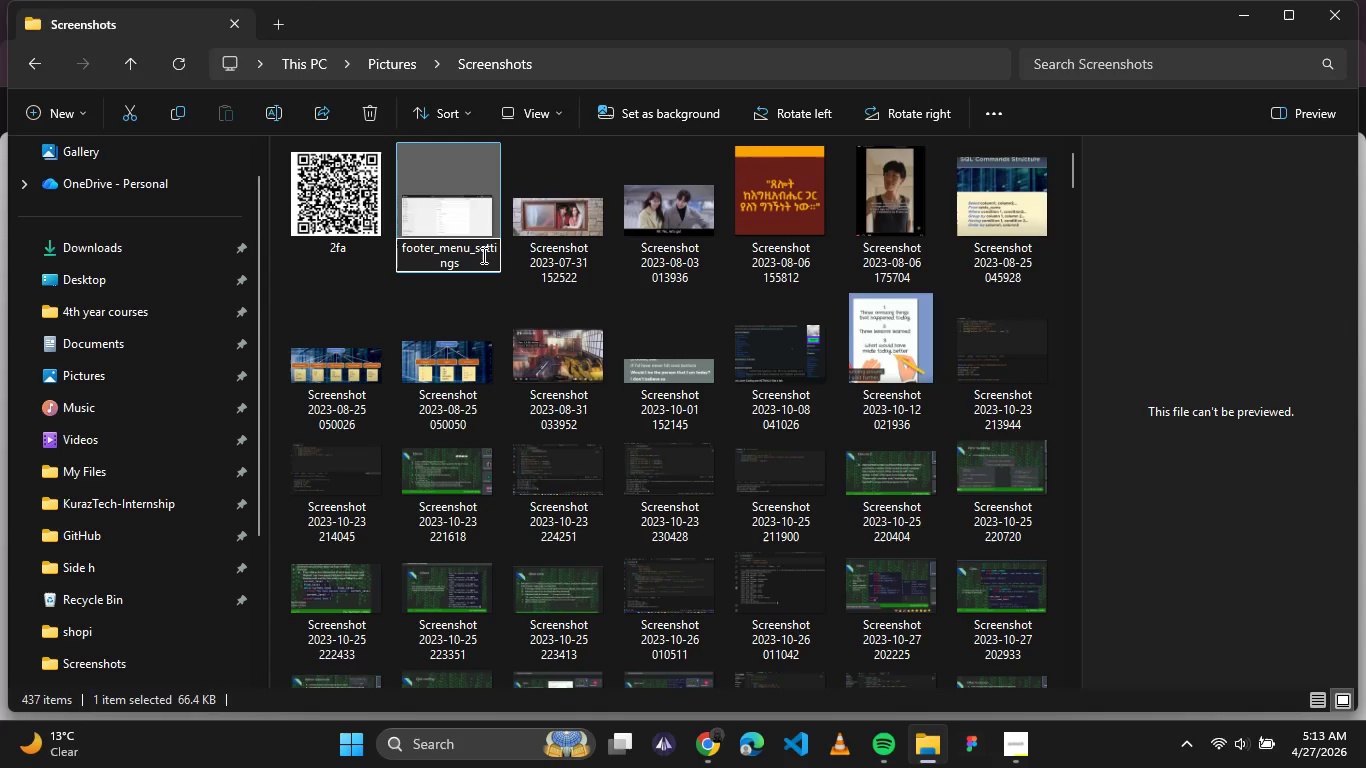 
key(C)
 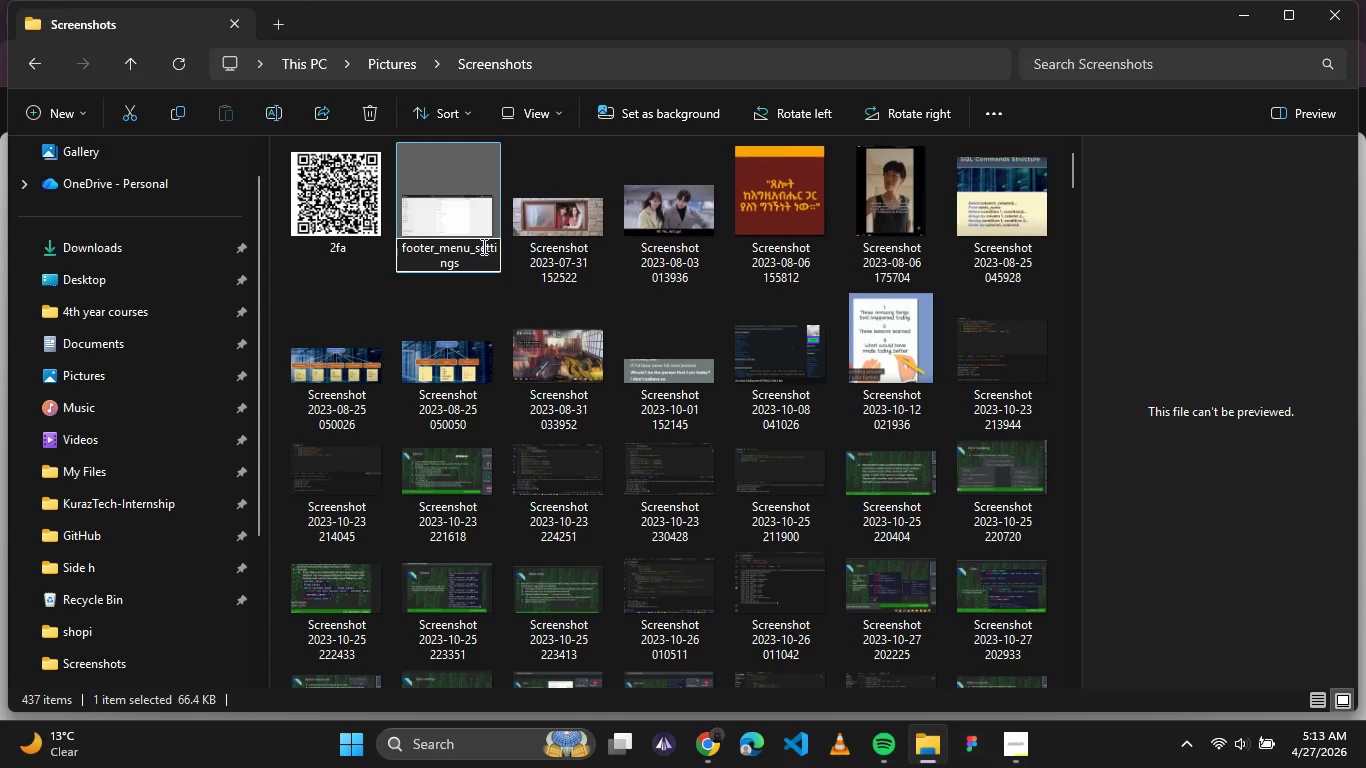 
double_click([475, 216])
 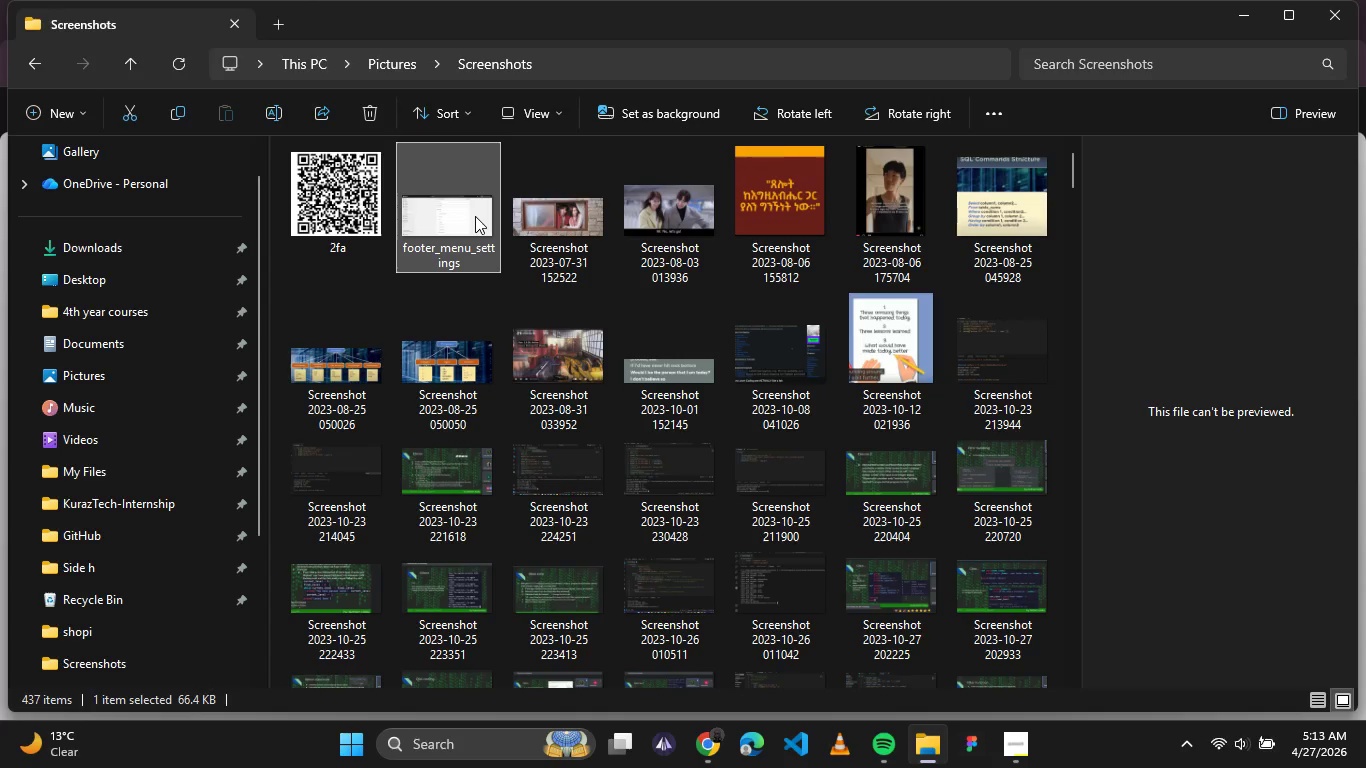 
key(Delete)
 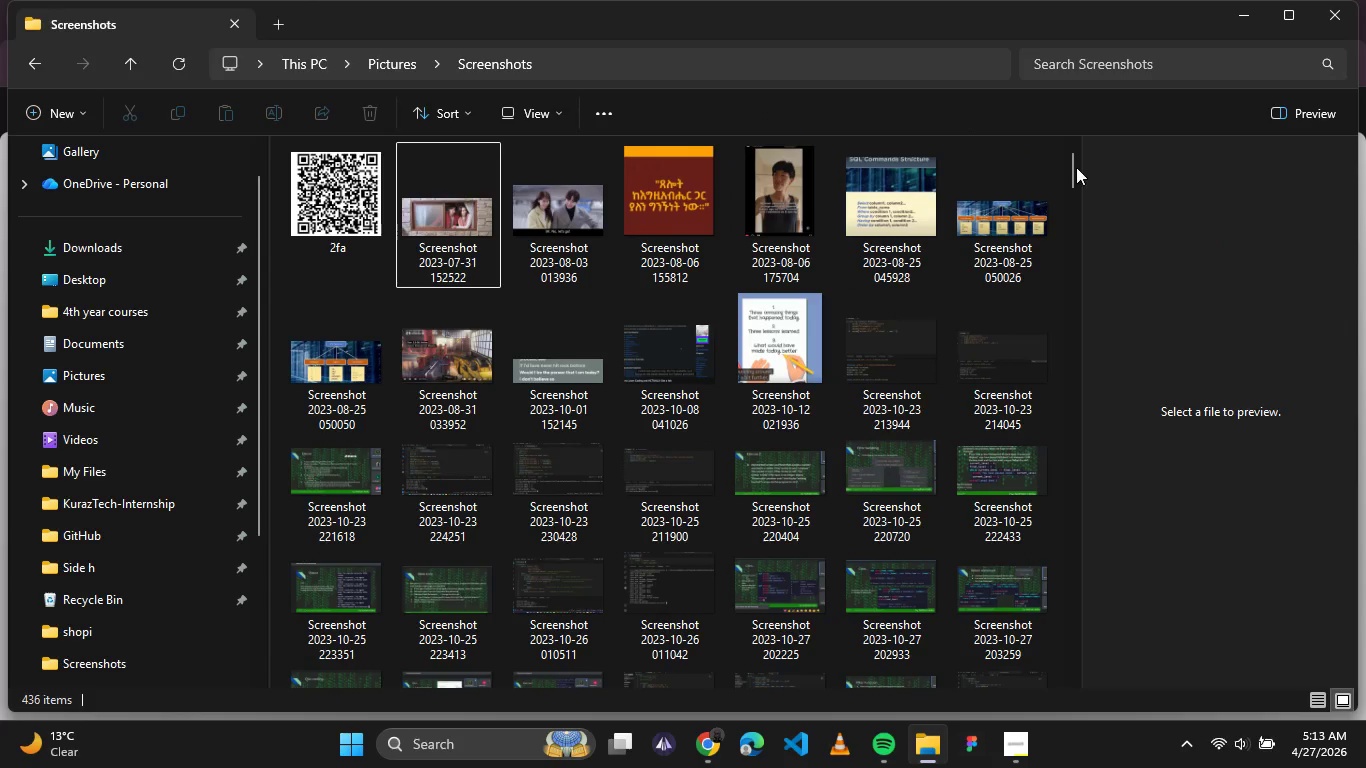 
left_click_drag(start_coordinate=[1075, 167], to_coordinate=[1054, 684])
 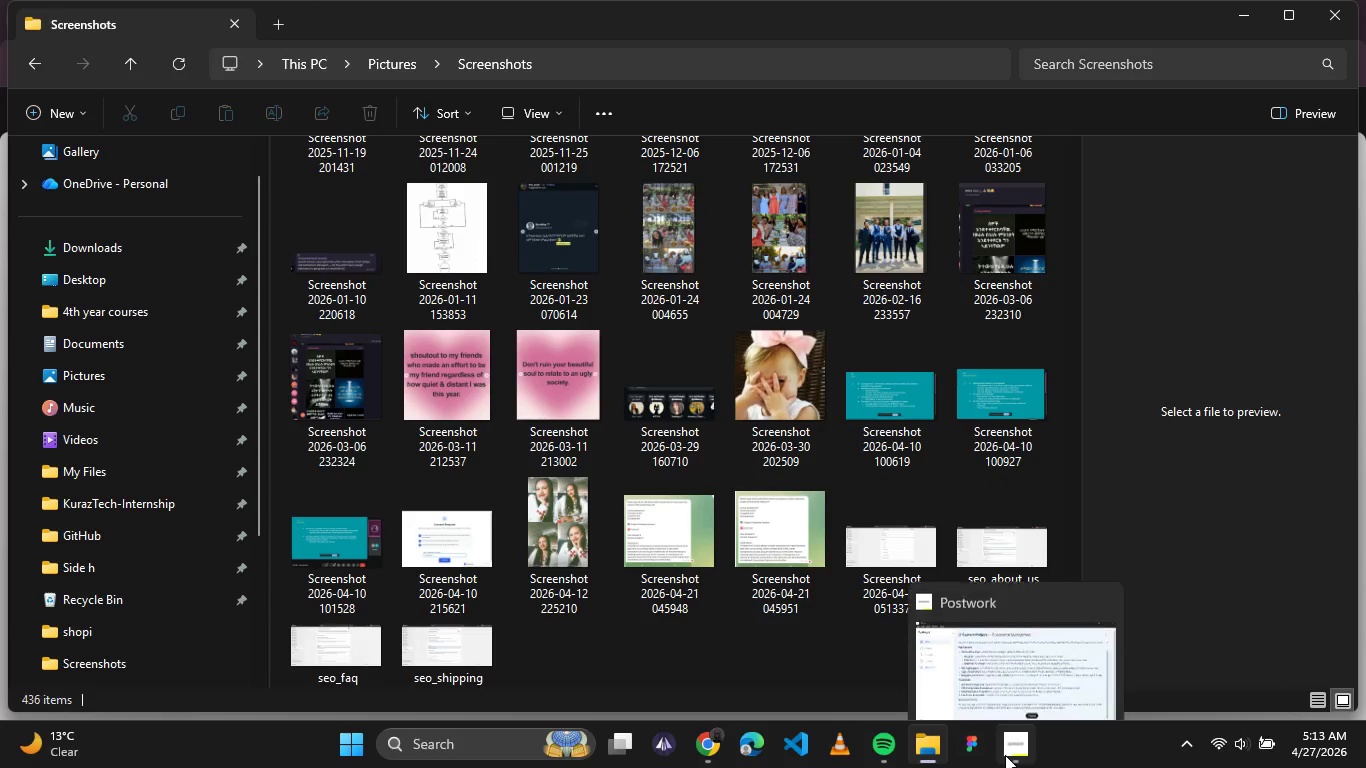 
left_click([864, 655])
 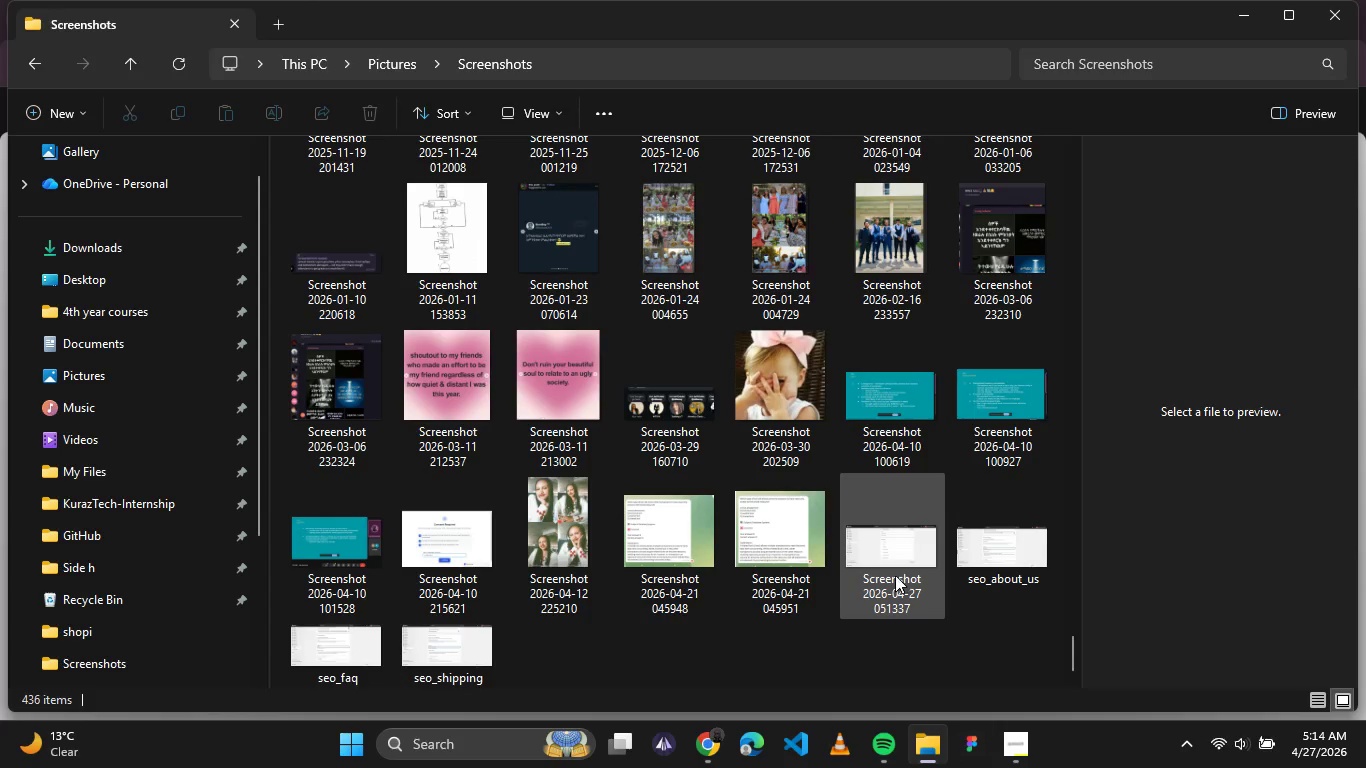 
double_click([895, 575])
 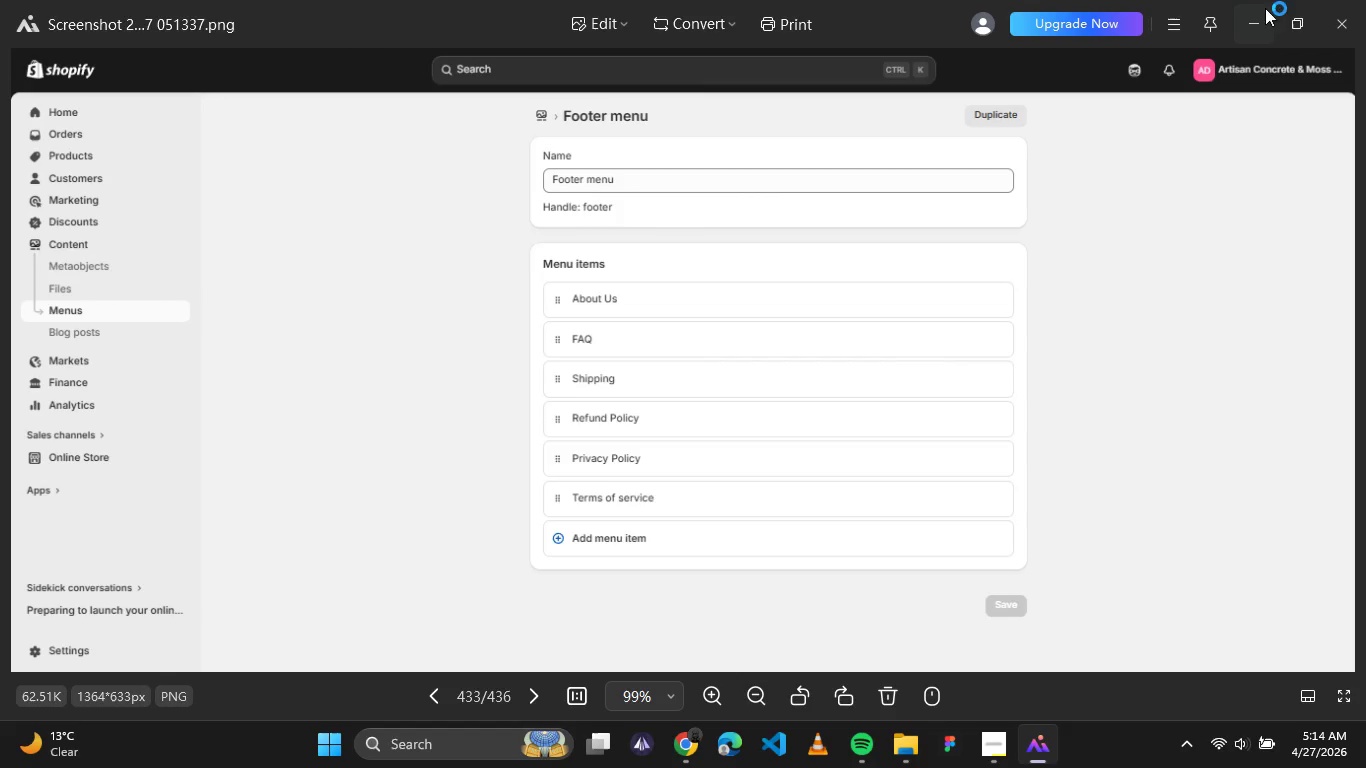 
left_click([1329, 14])
 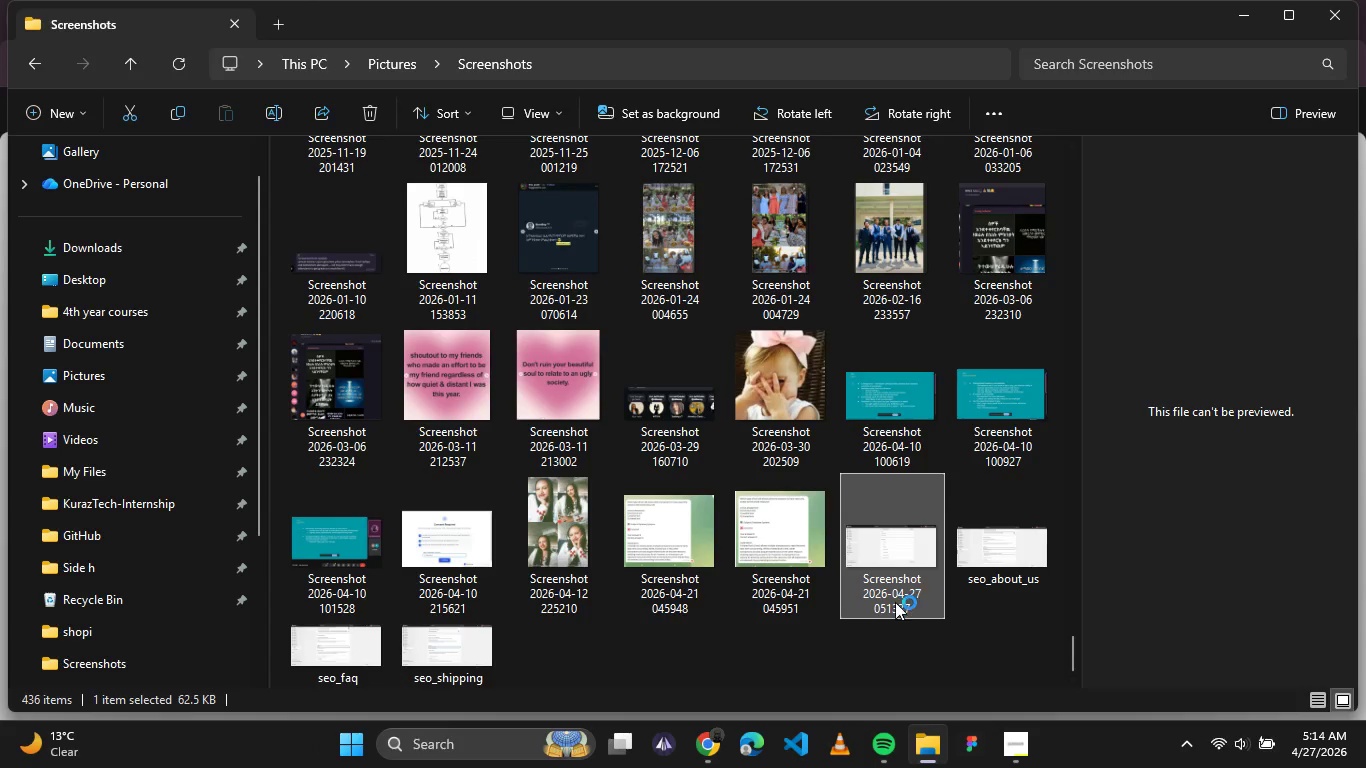 
left_click([895, 602])
 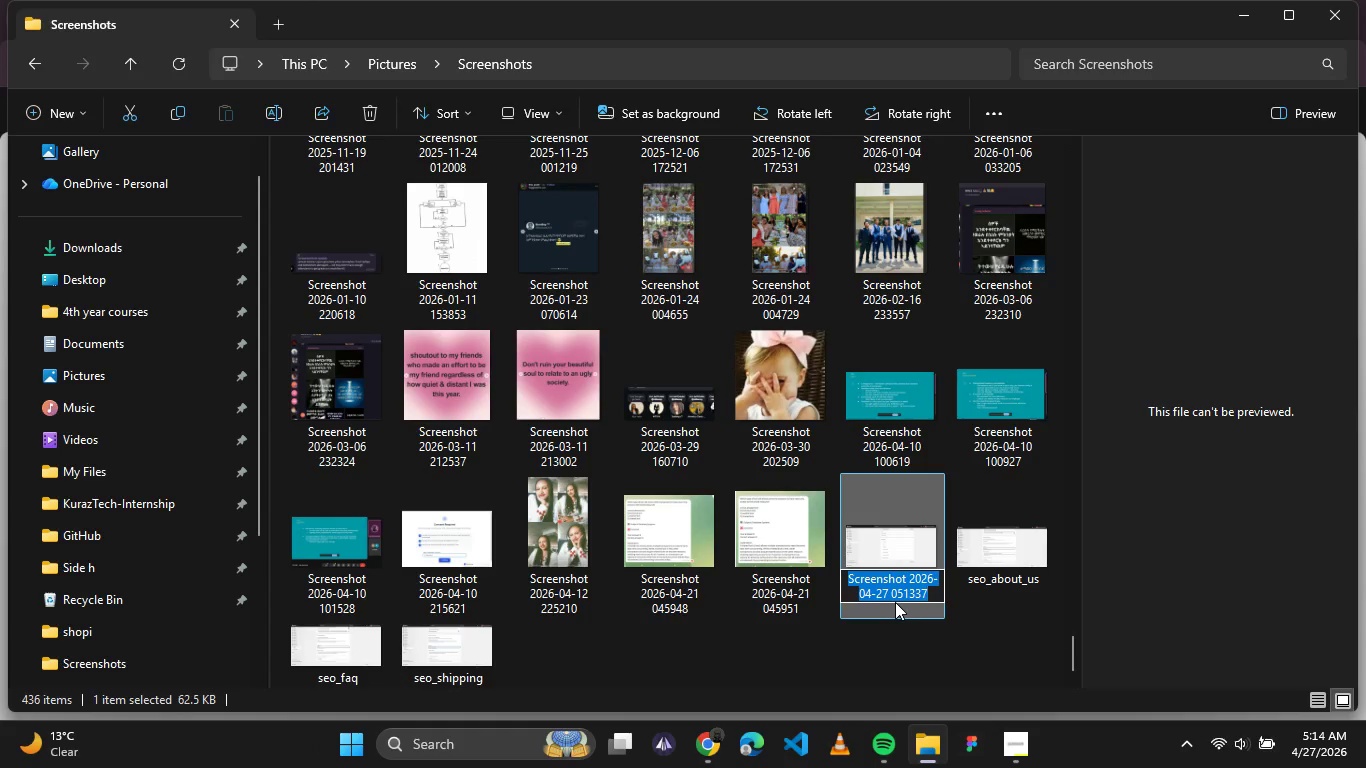 
key(Control+V)
 